 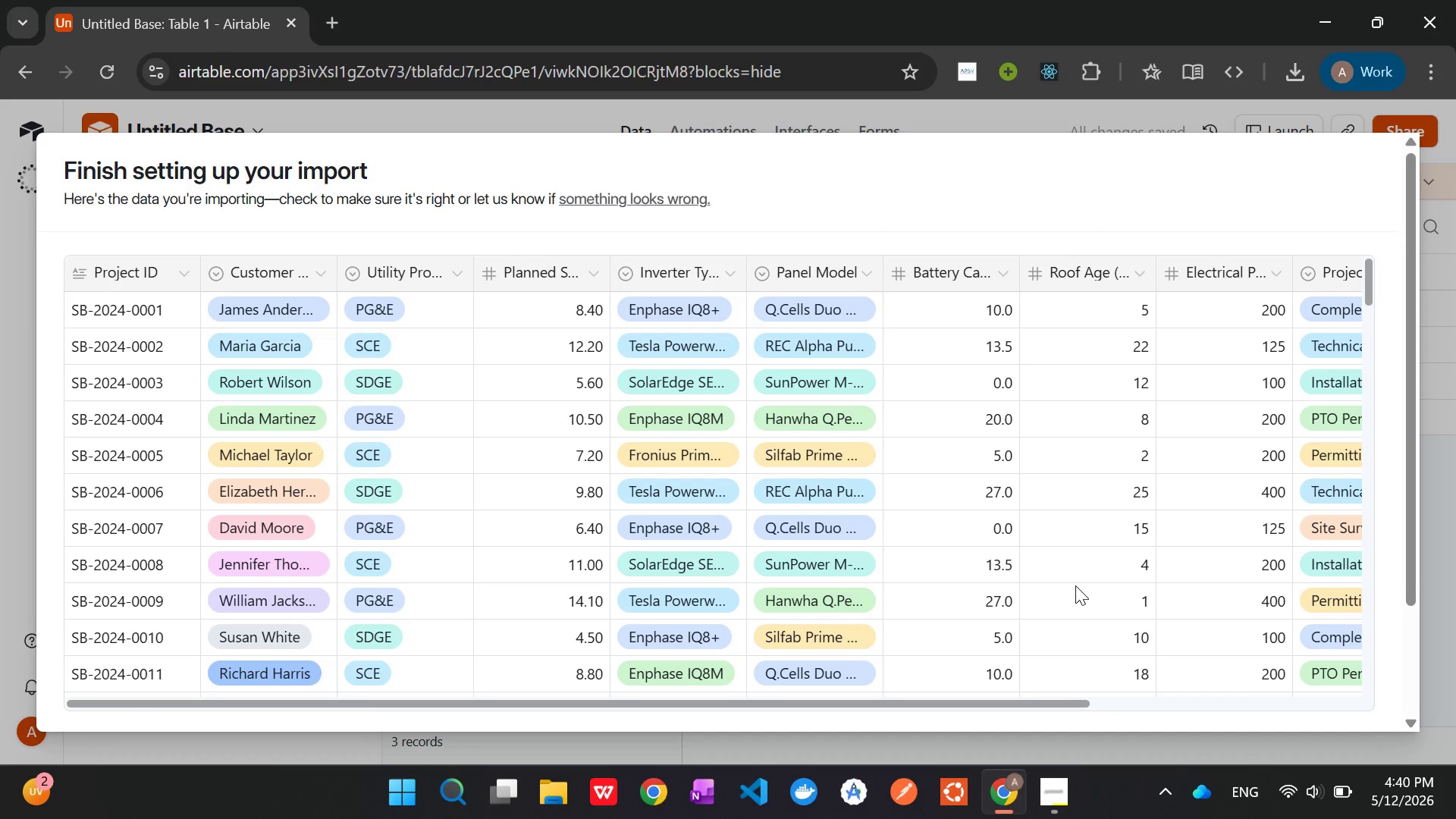 
scroll: coordinate [1379, 446], scroll_direction: down, amount: 7.0
 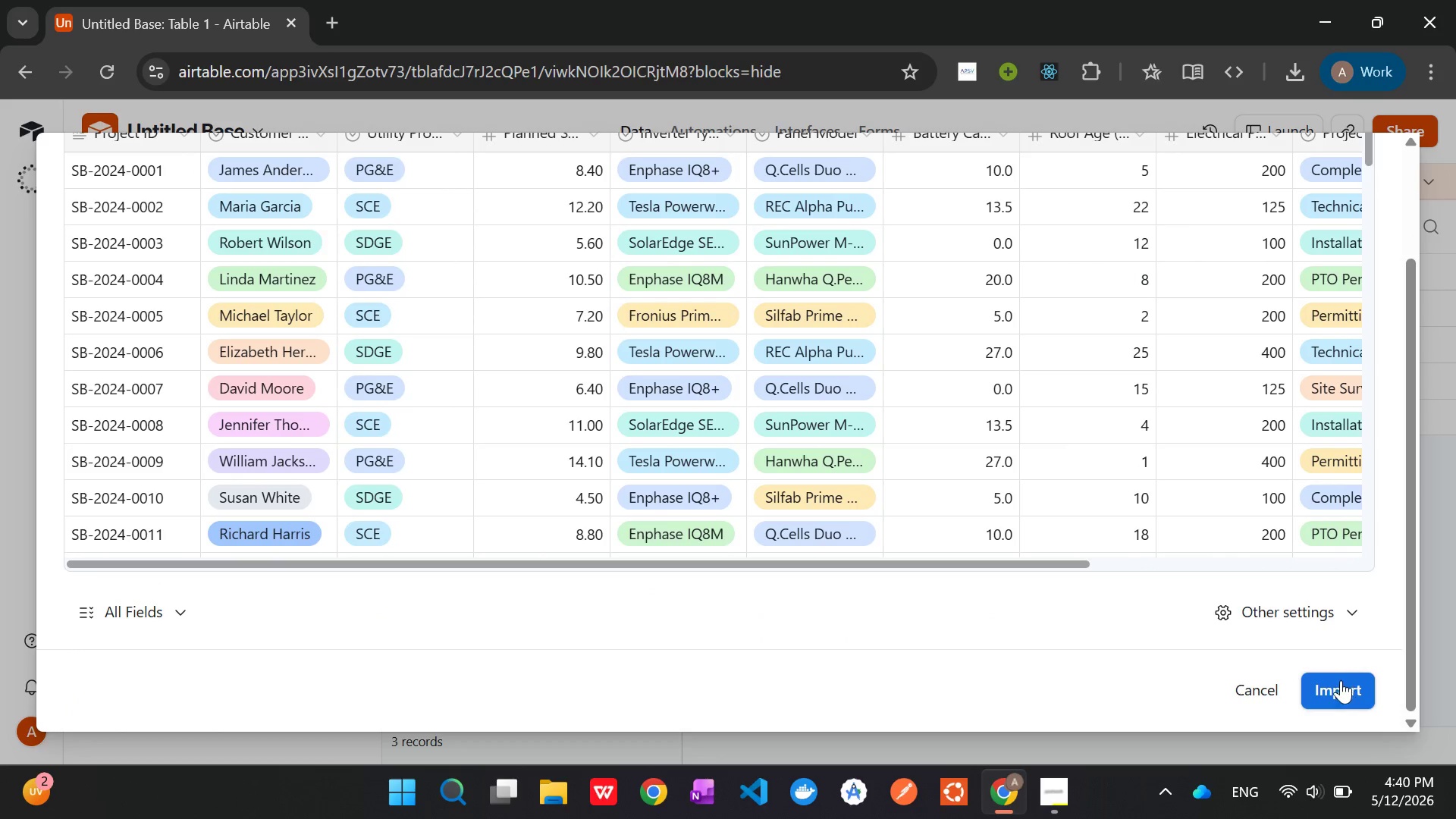 
left_click([1345, 686])
 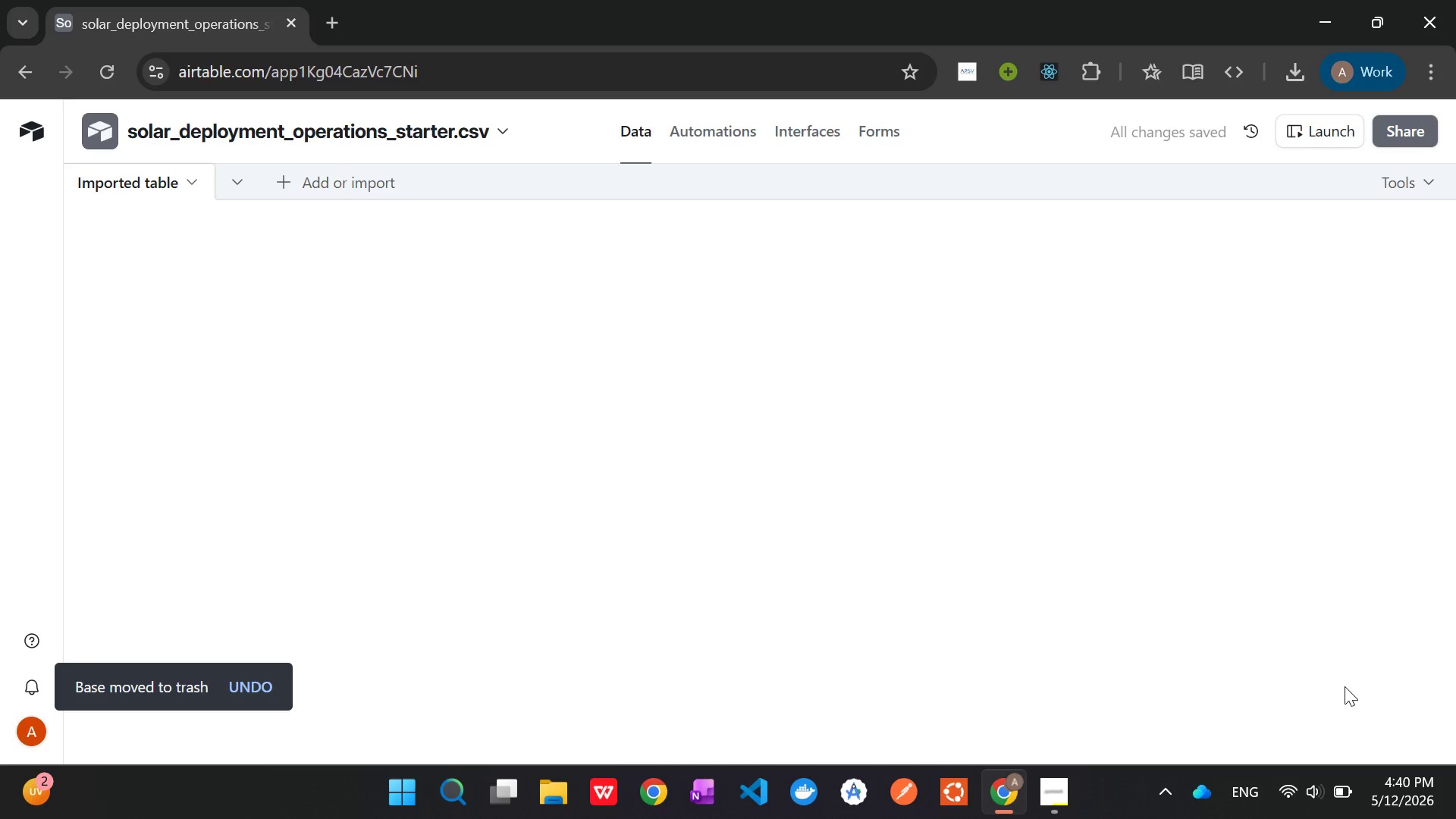 
wait(15.52)
 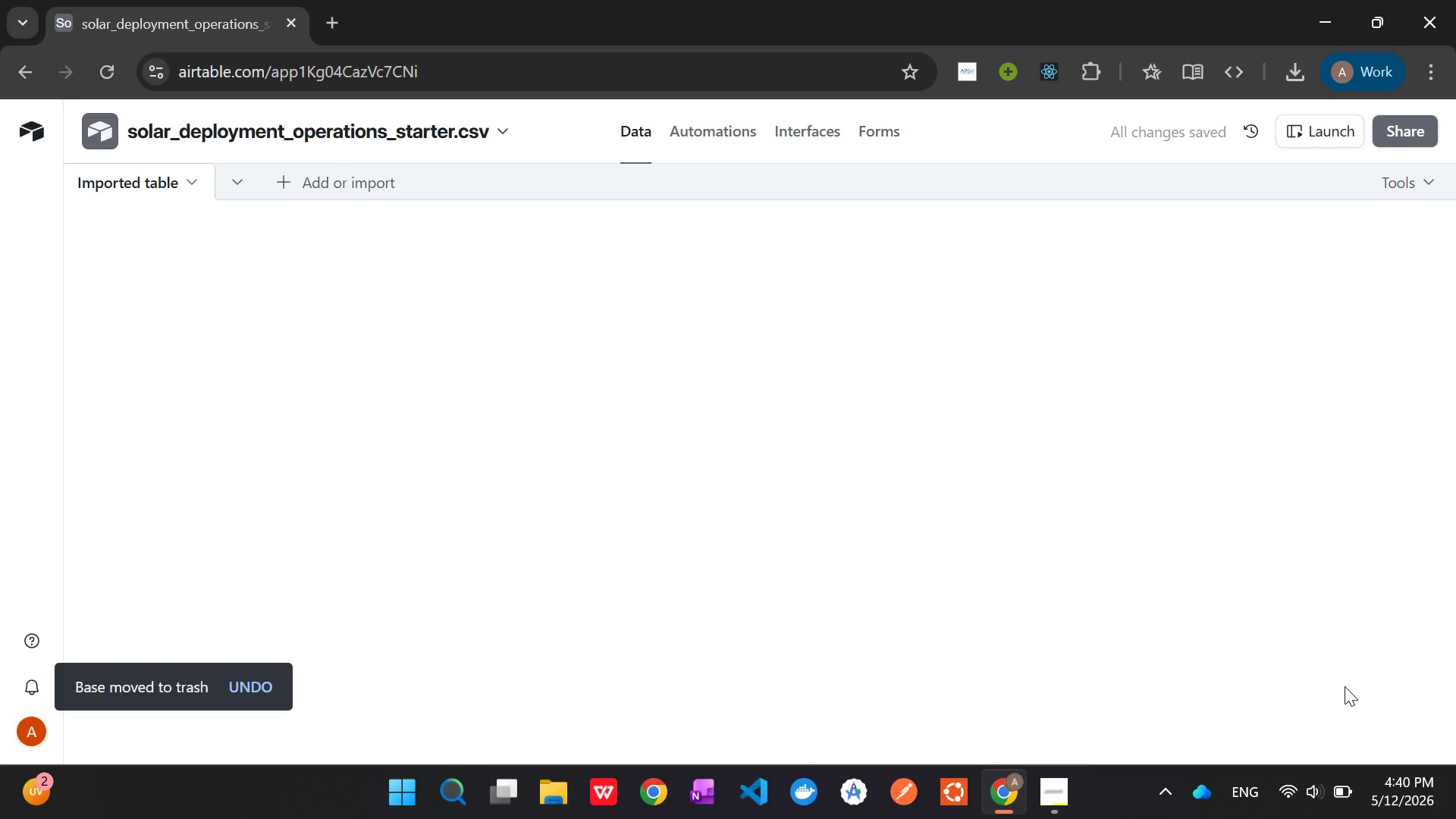 
left_click([498, 130])
 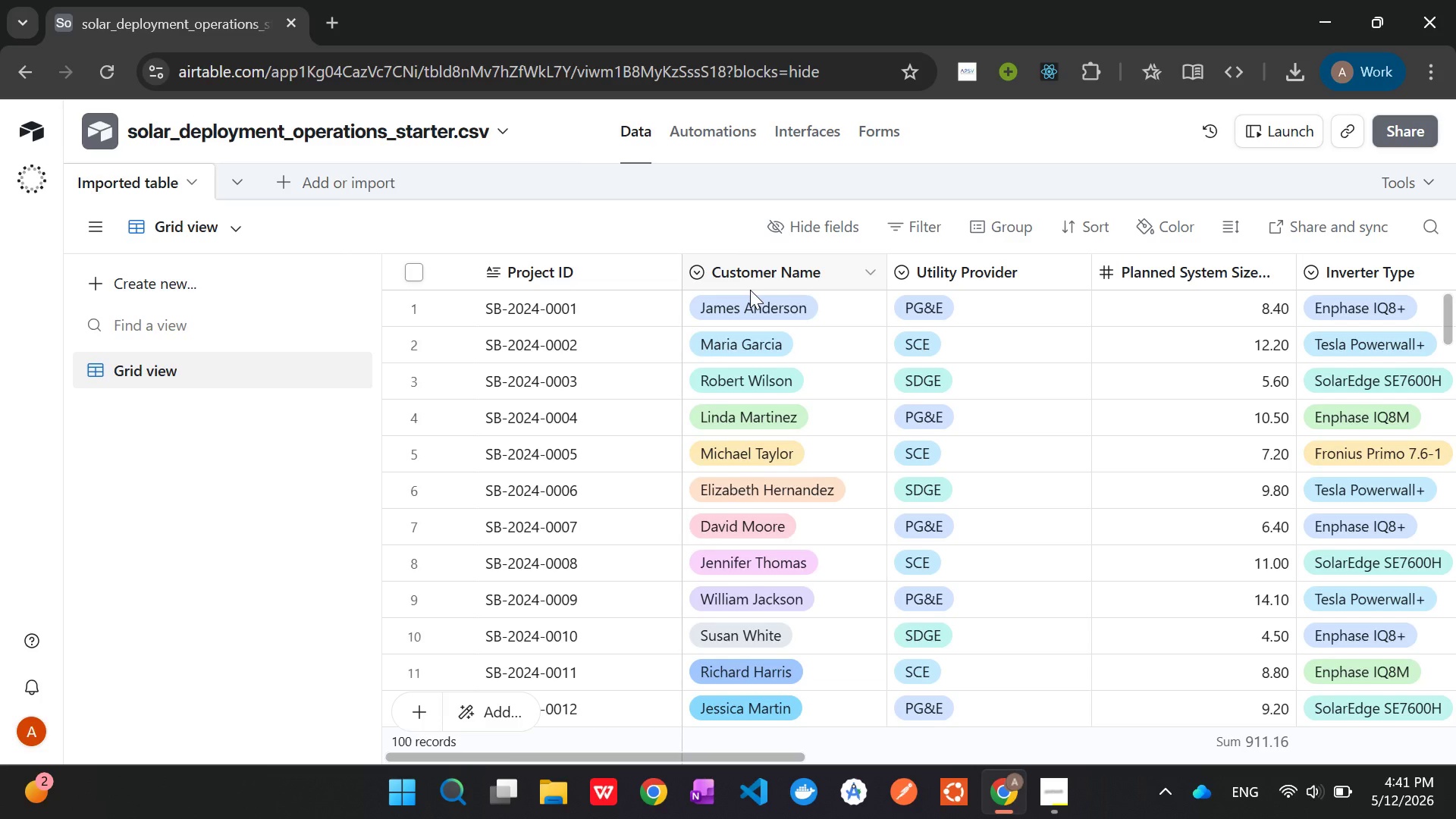 
wait(52.56)
 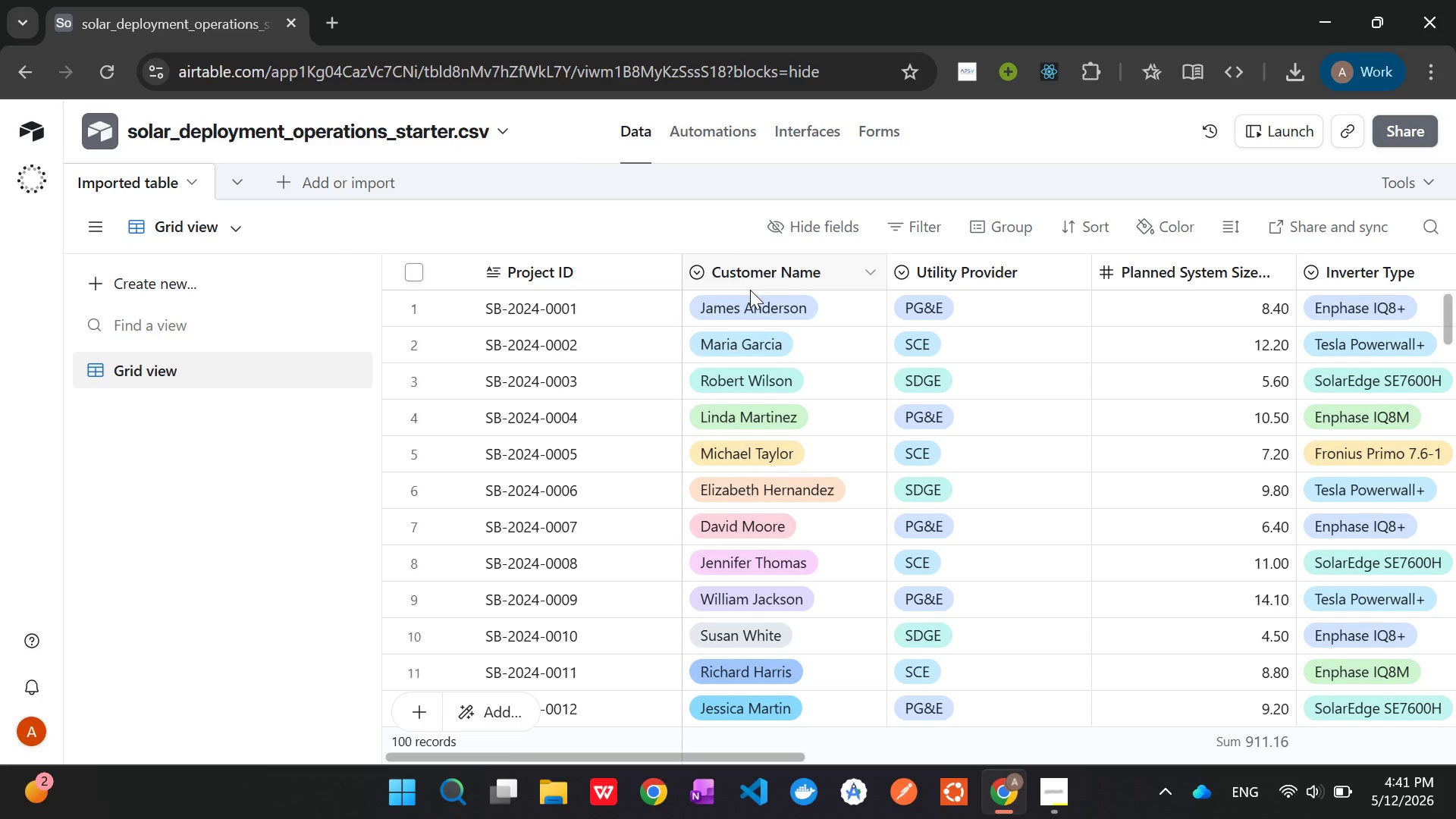 
double_click([352, 118])
 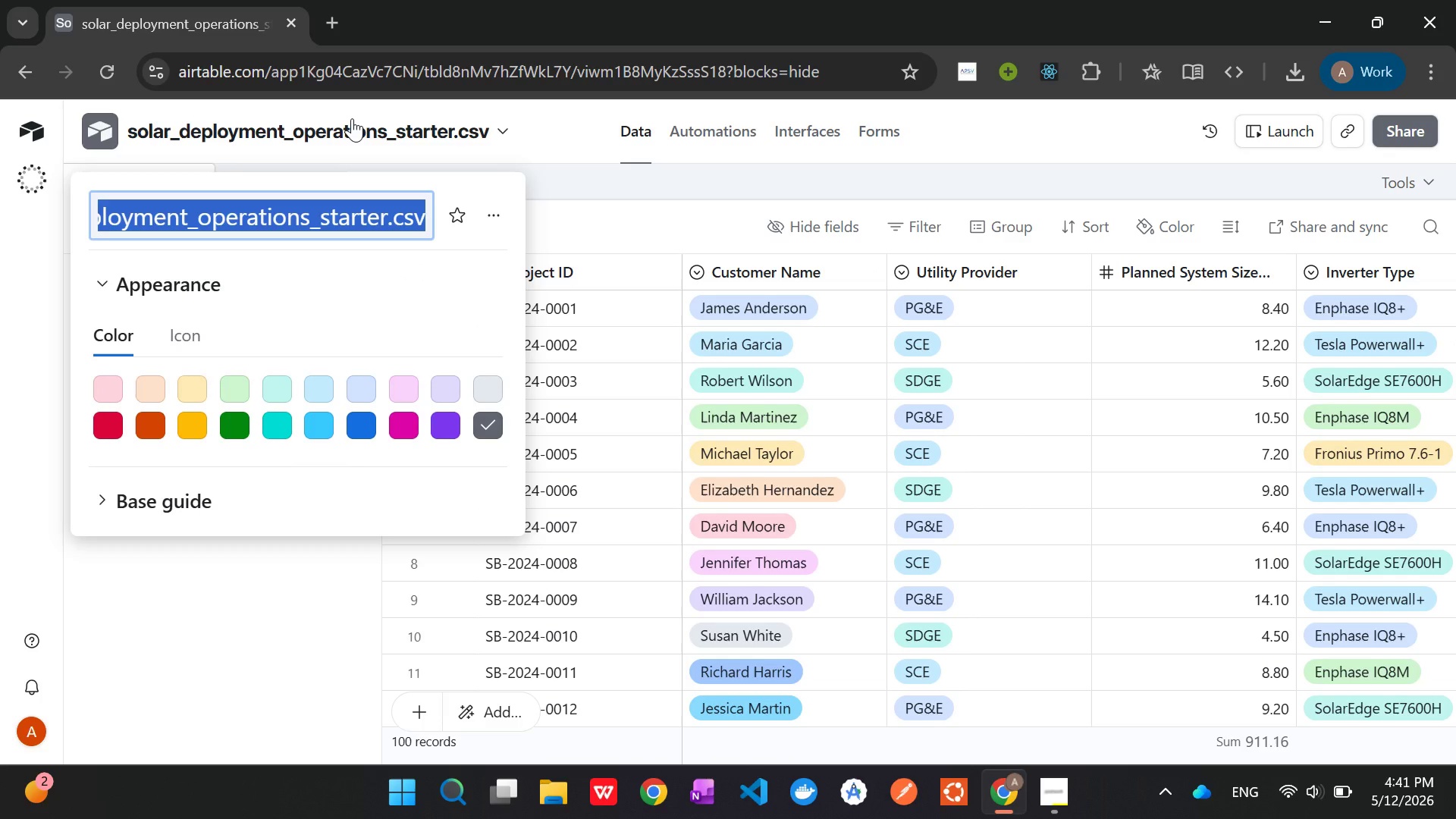 
key(Backspace)
 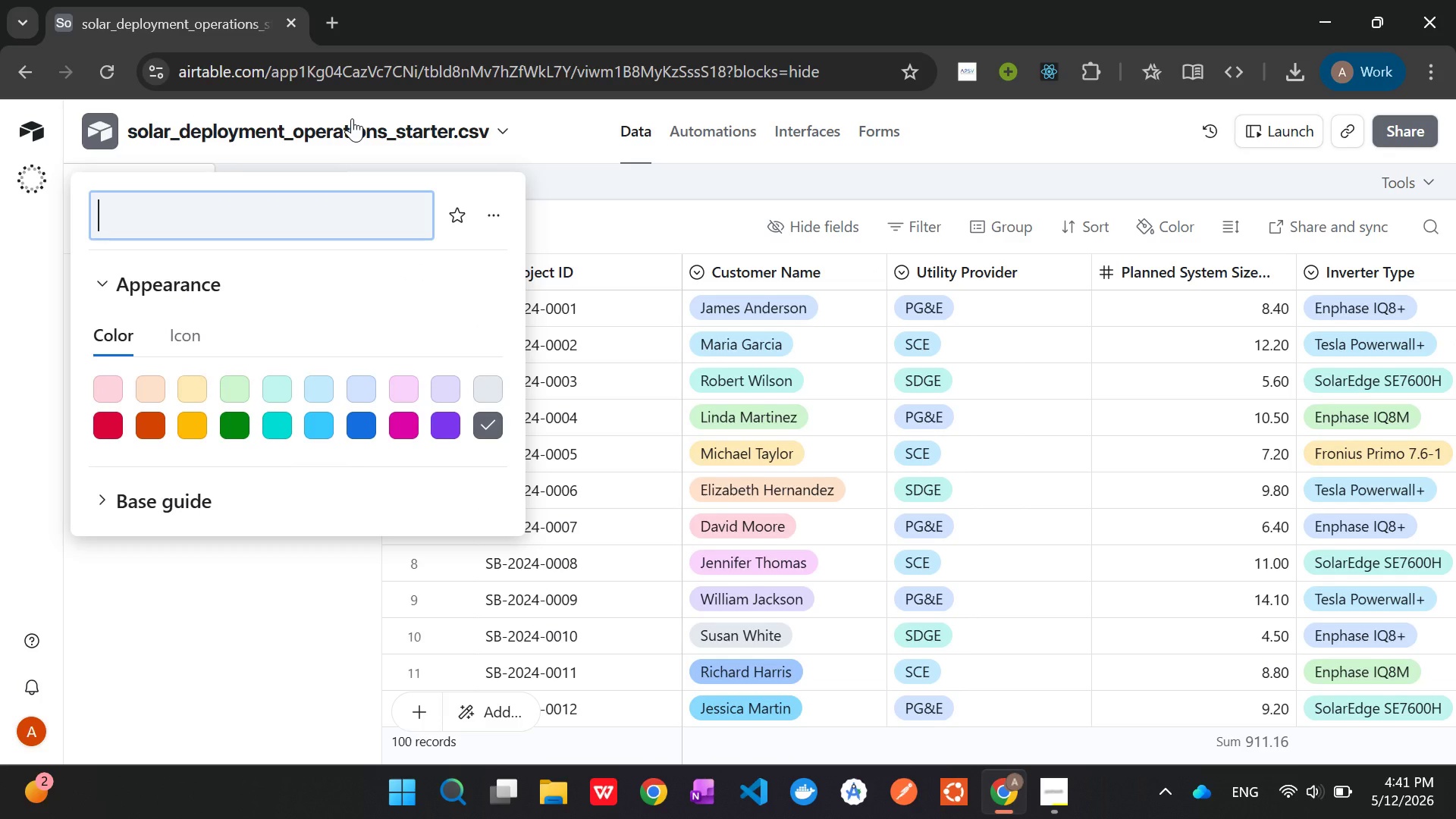 
type(Su)
 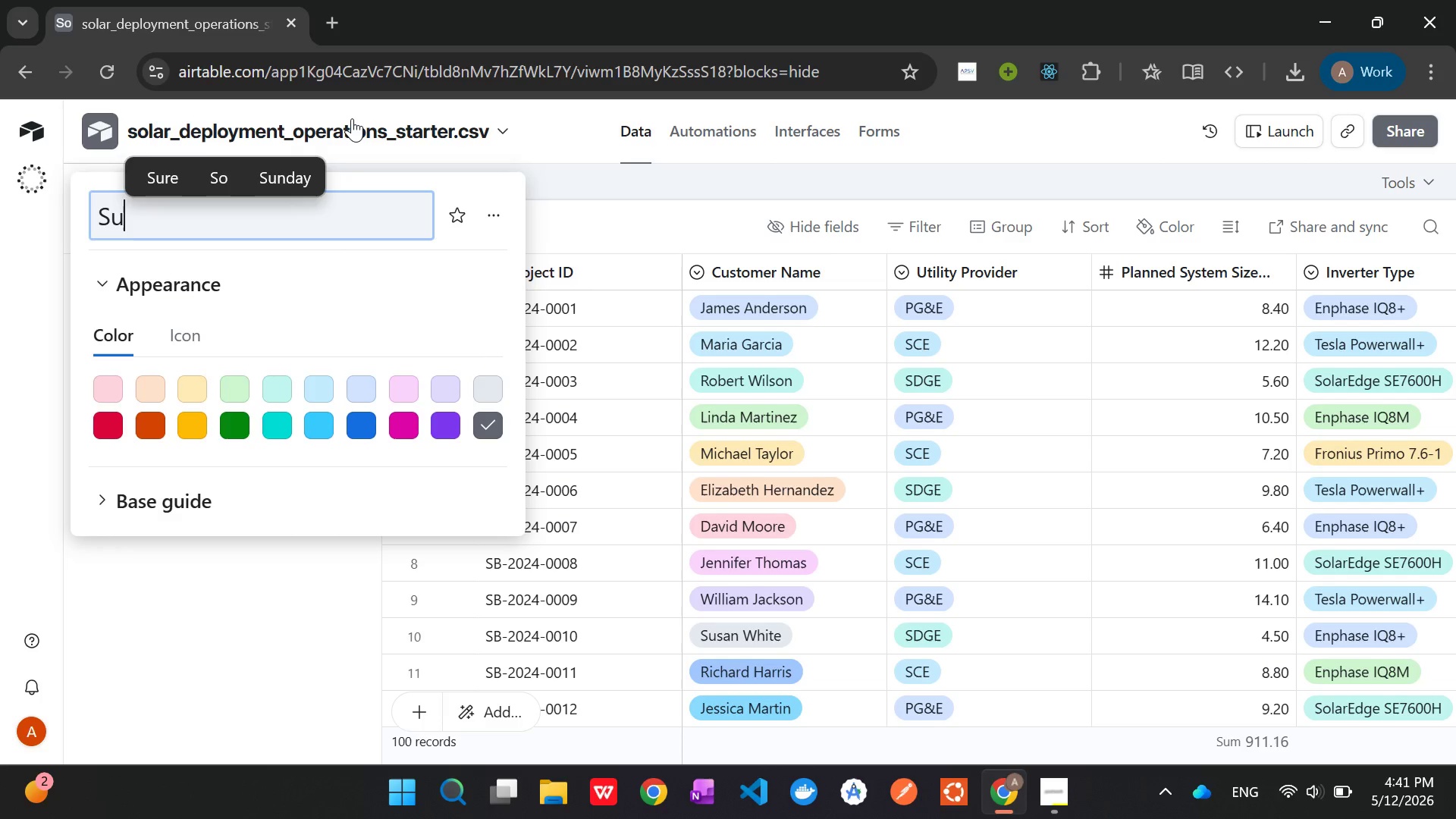 
type(nbound Solar)
 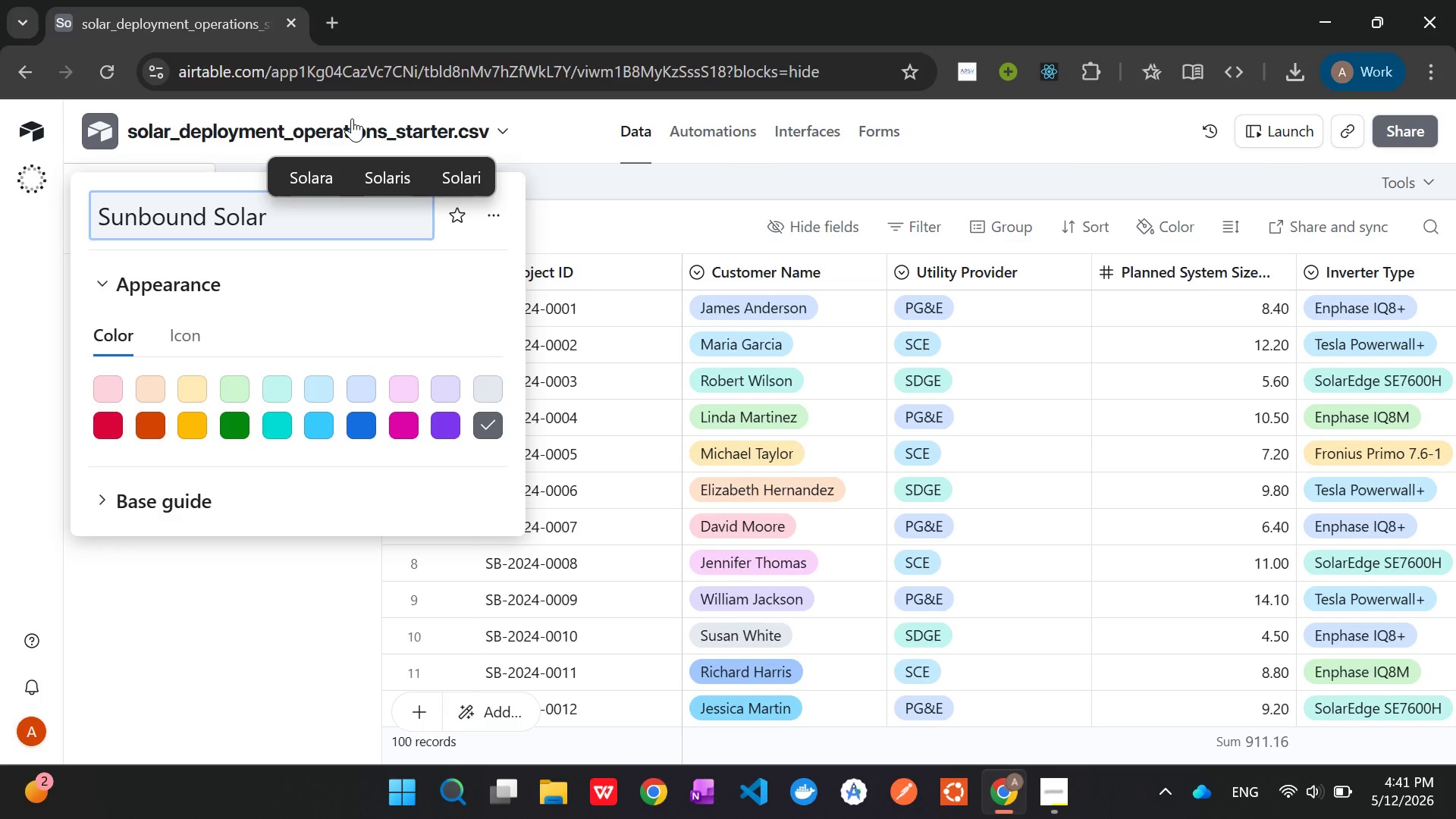 
wait(5.19)
 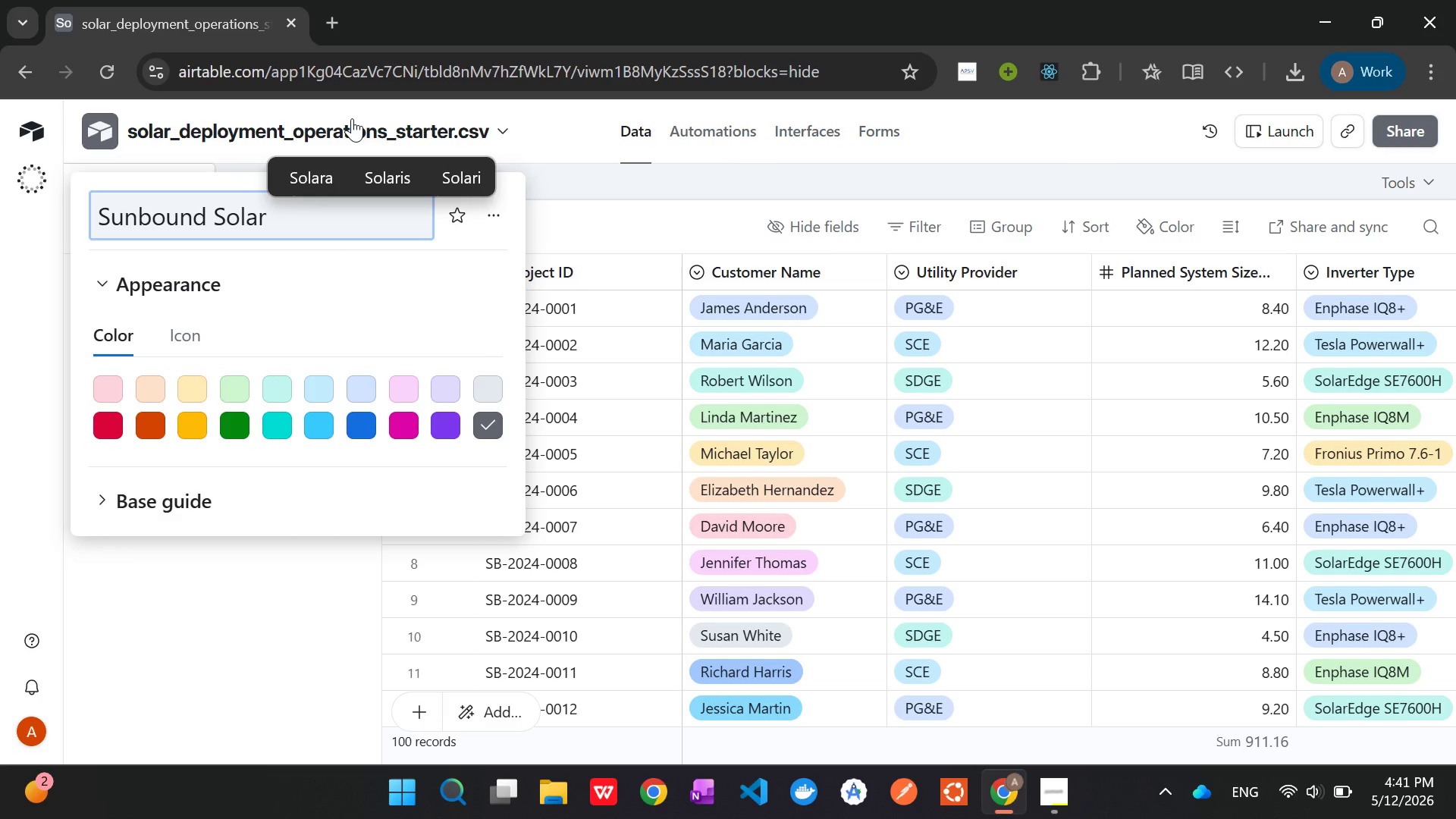 
type( Operations)
 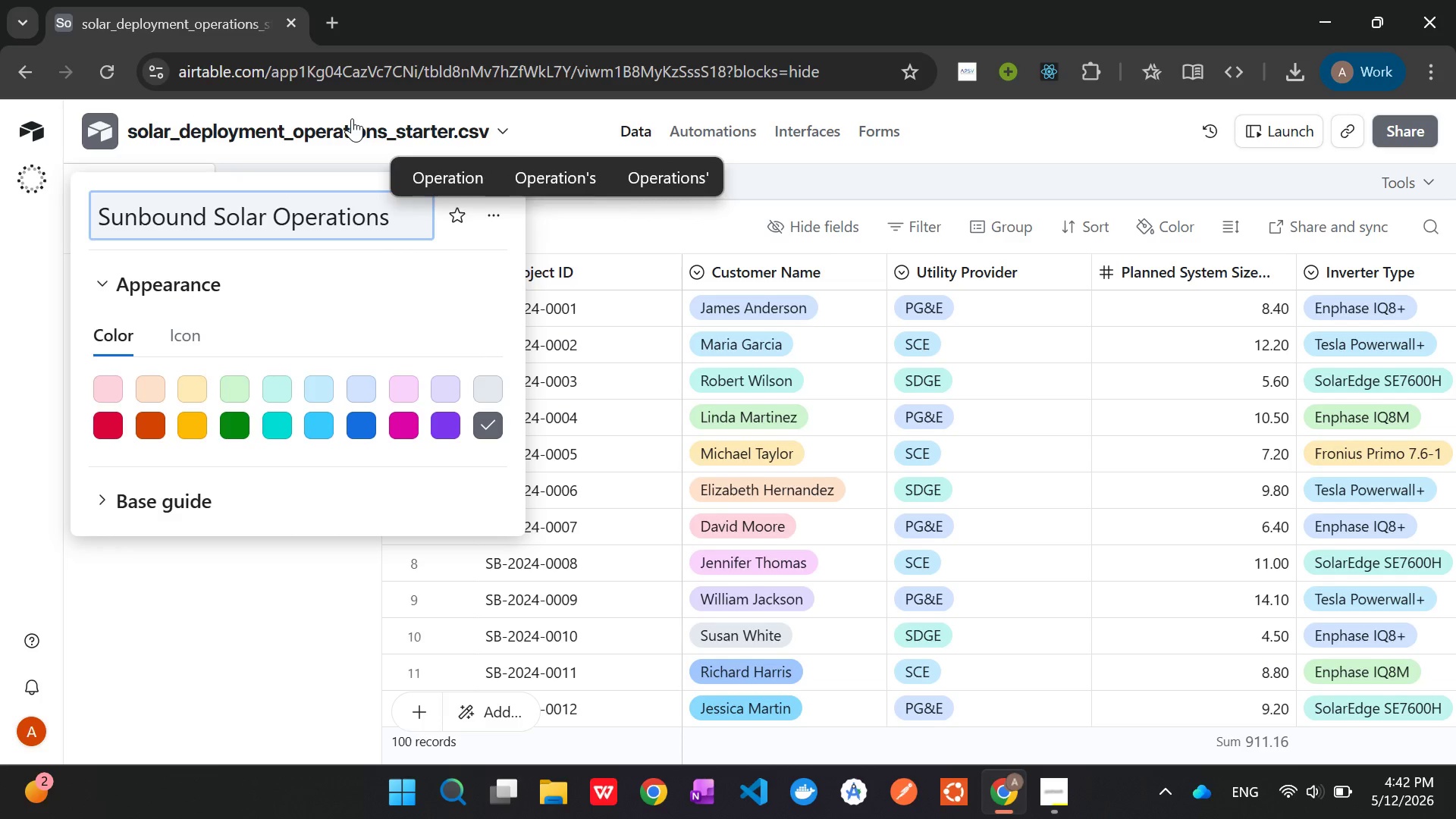 
wait(5.72)
 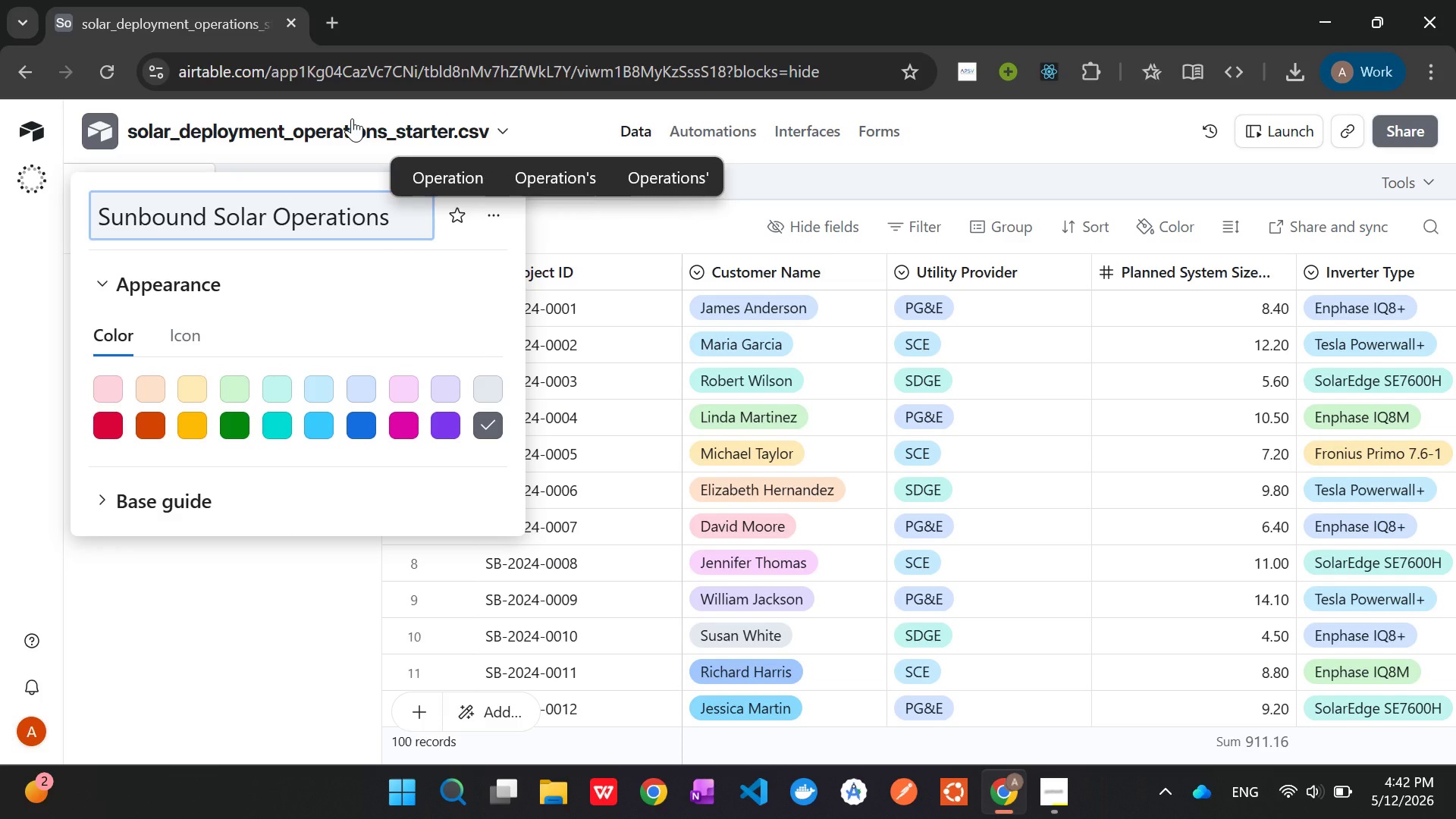 
key(Enter)
 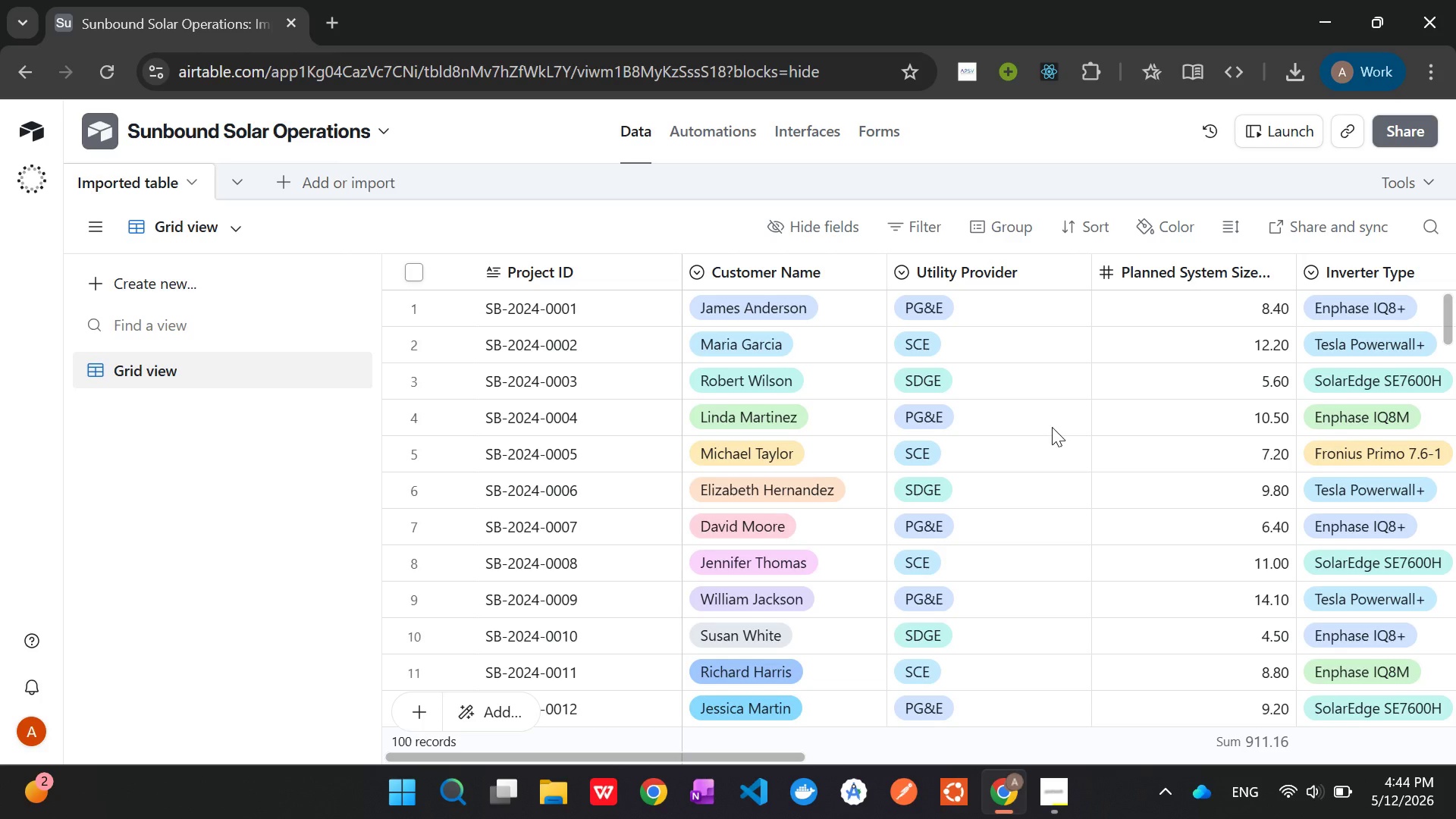 
wait(116.66)
 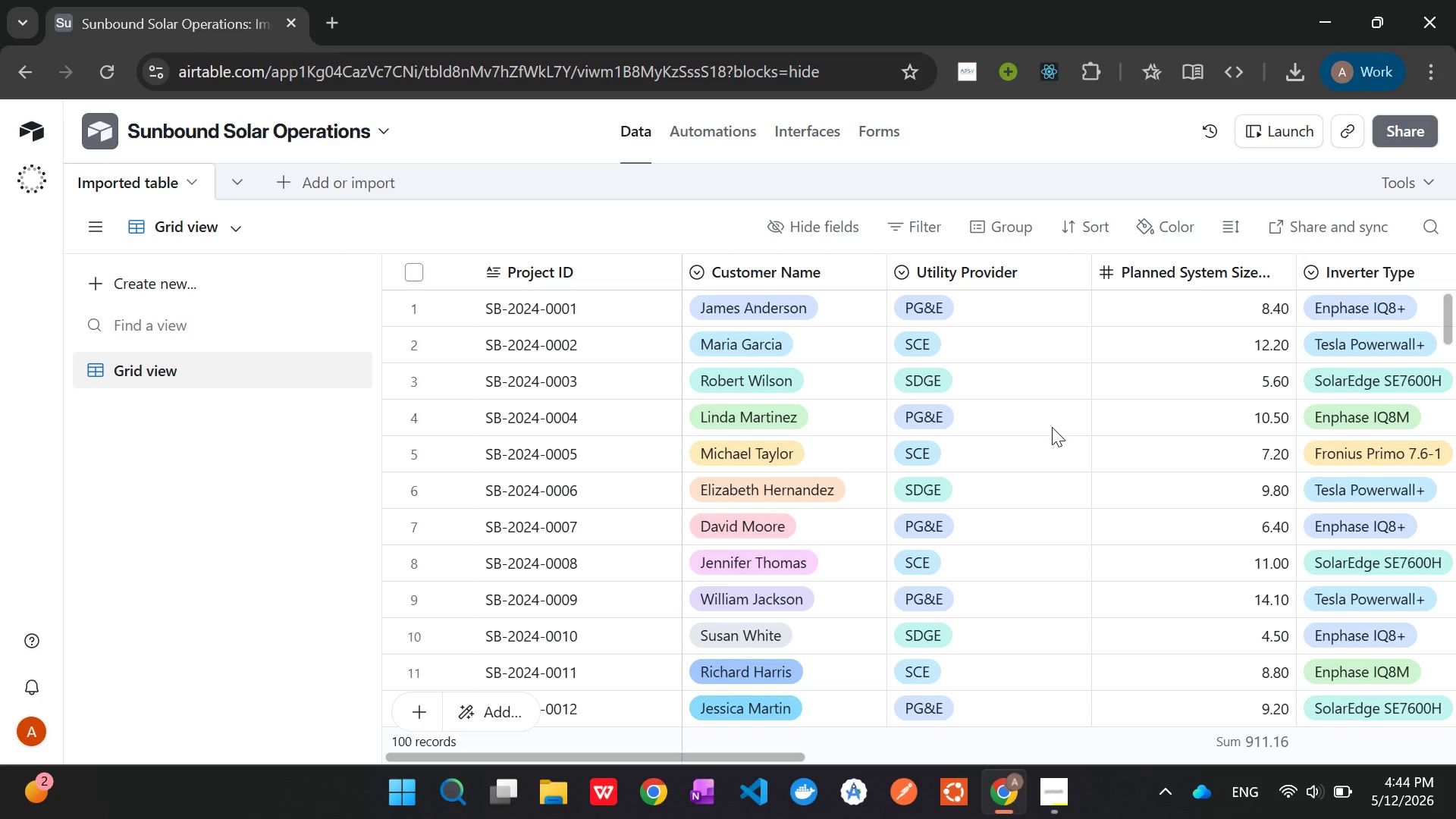 
scroll: coordinate [1068, 431], scroll_direction: down, amount: 6.0
 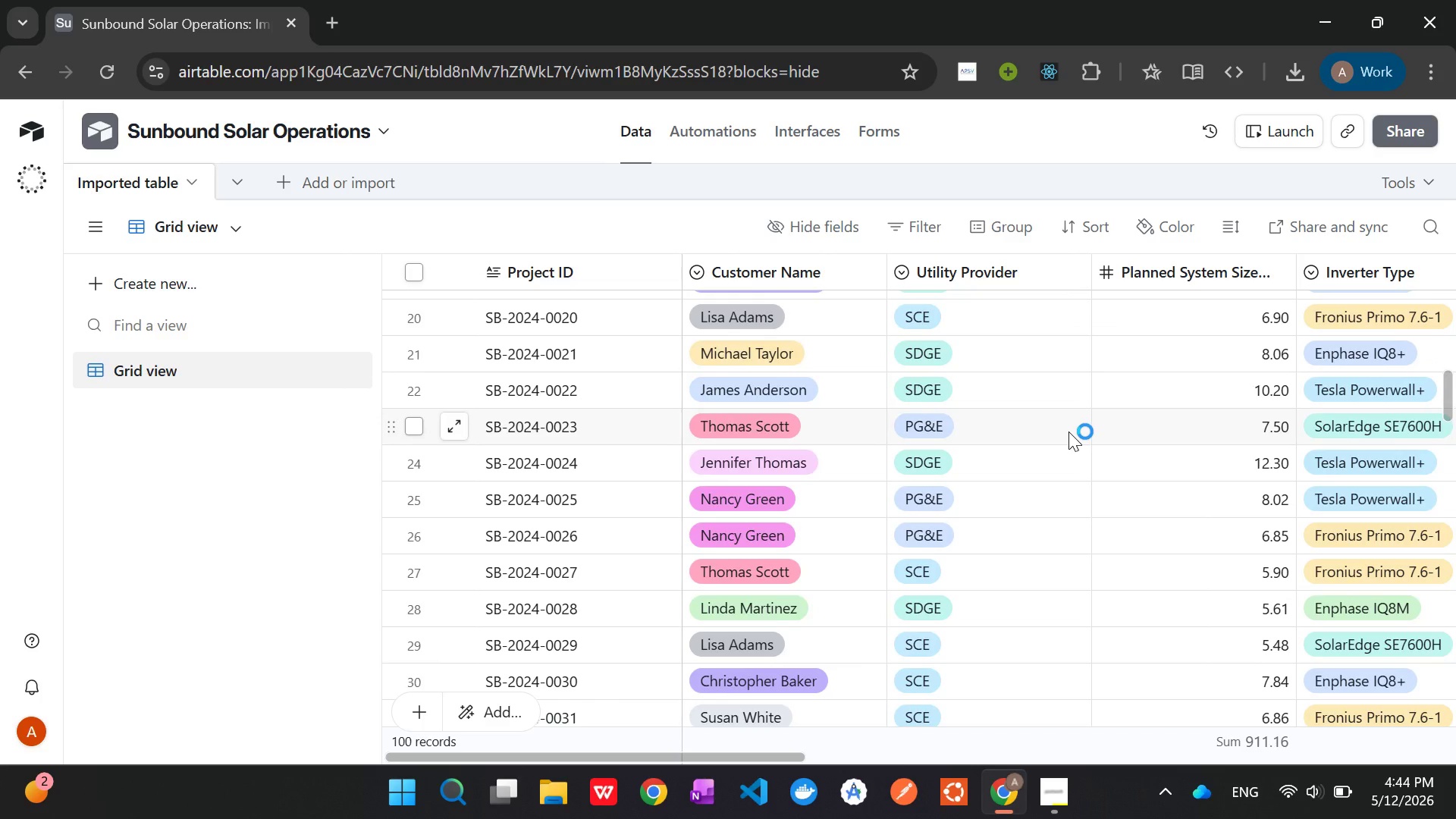 
scroll: coordinate [1072, 429], scroll_direction: up, amount: 28.0
 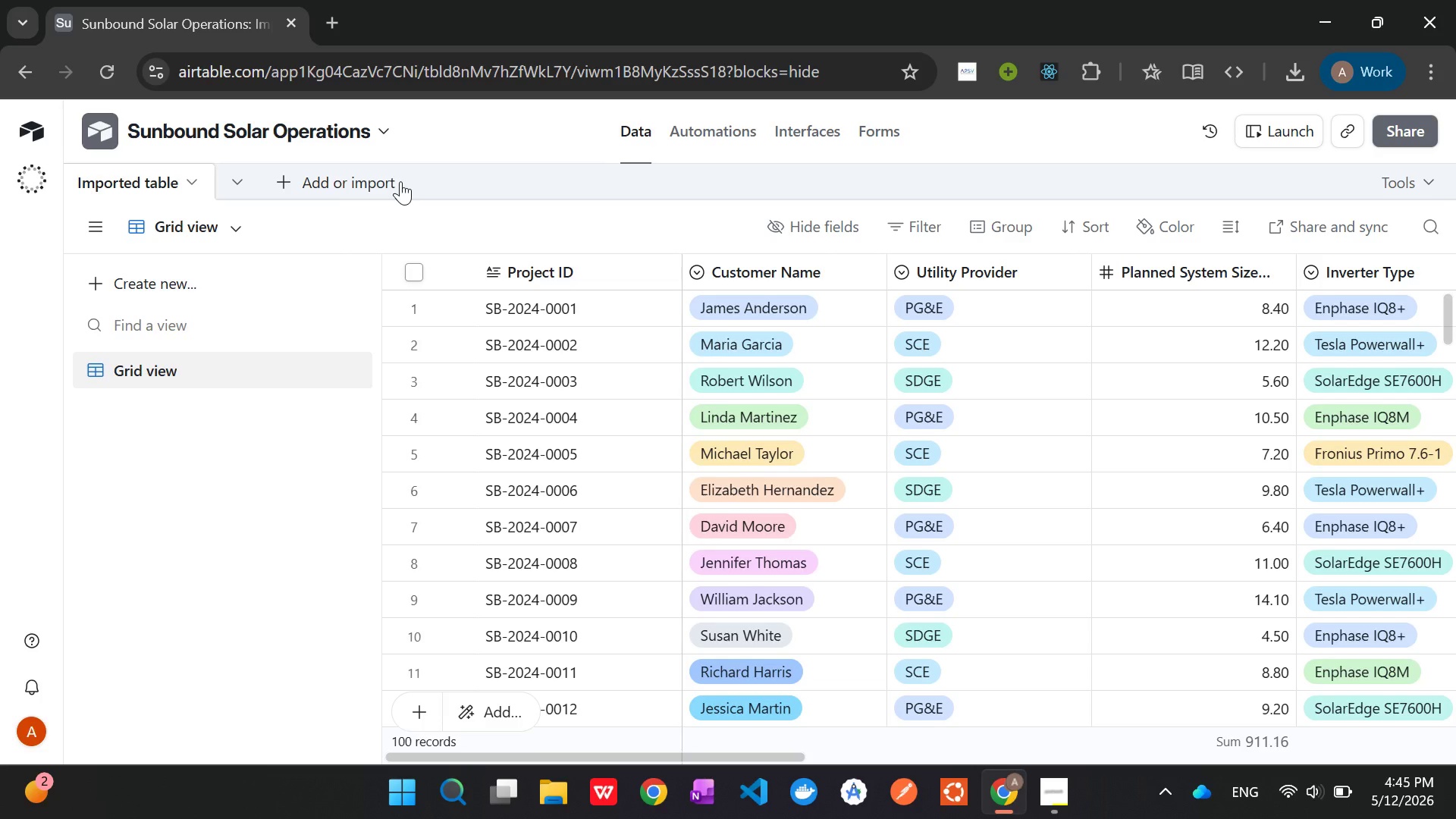 
wait(52.98)
 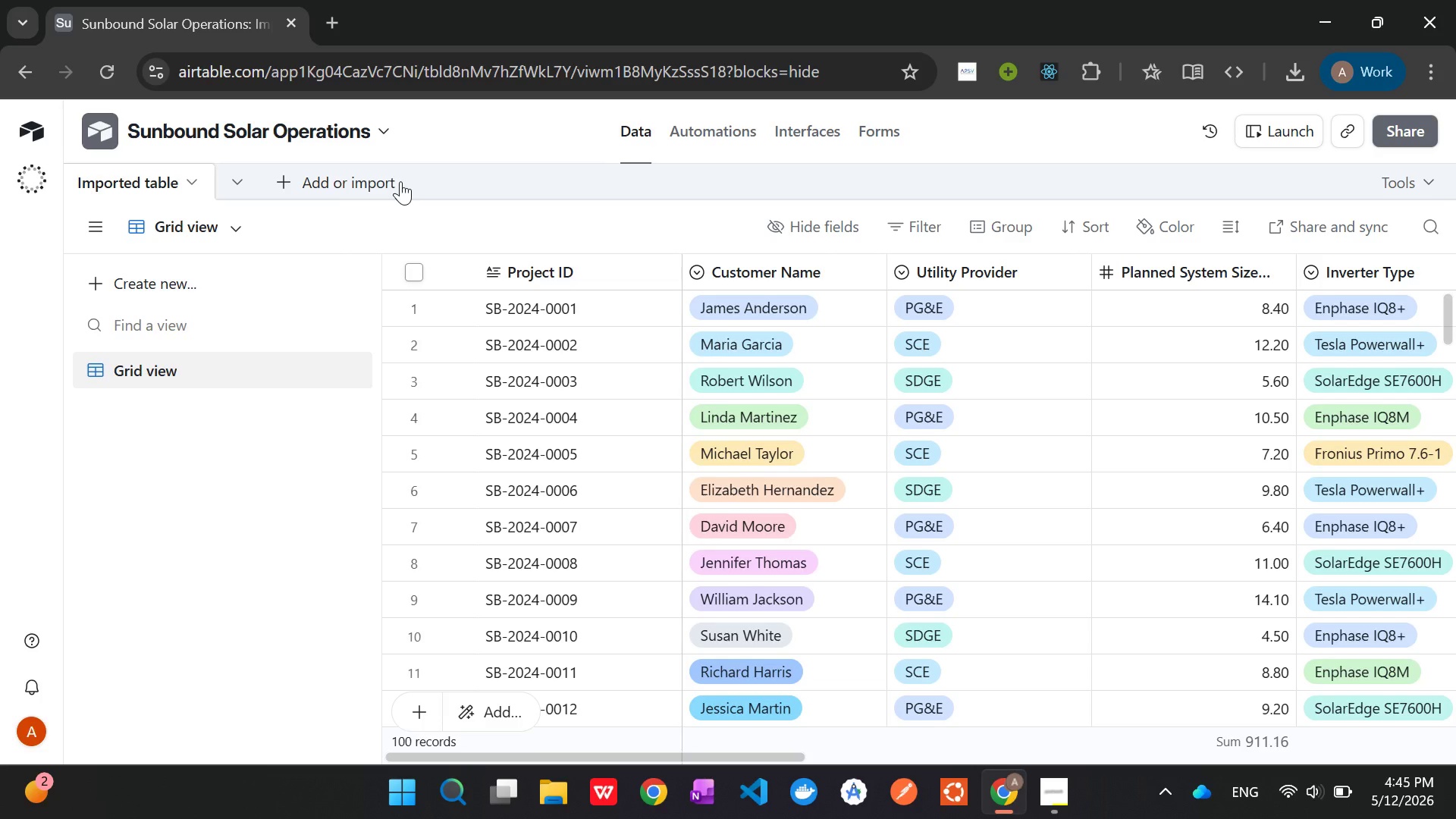 
scroll: coordinate [956, 397], scroll_direction: up, amount: 12.0
 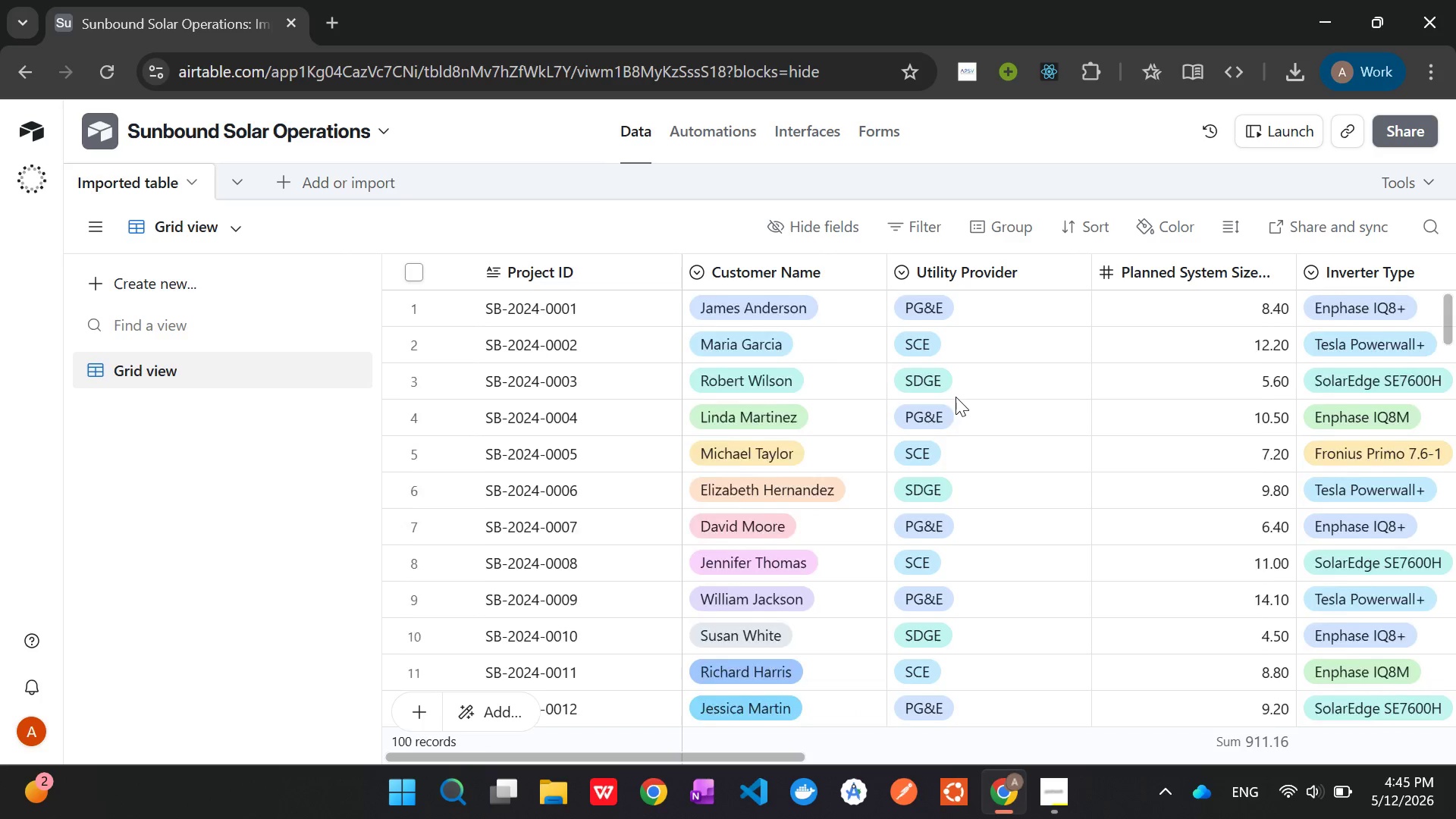 
scroll: coordinate [956, 397], scroll_direction: down, amount: 5.0
 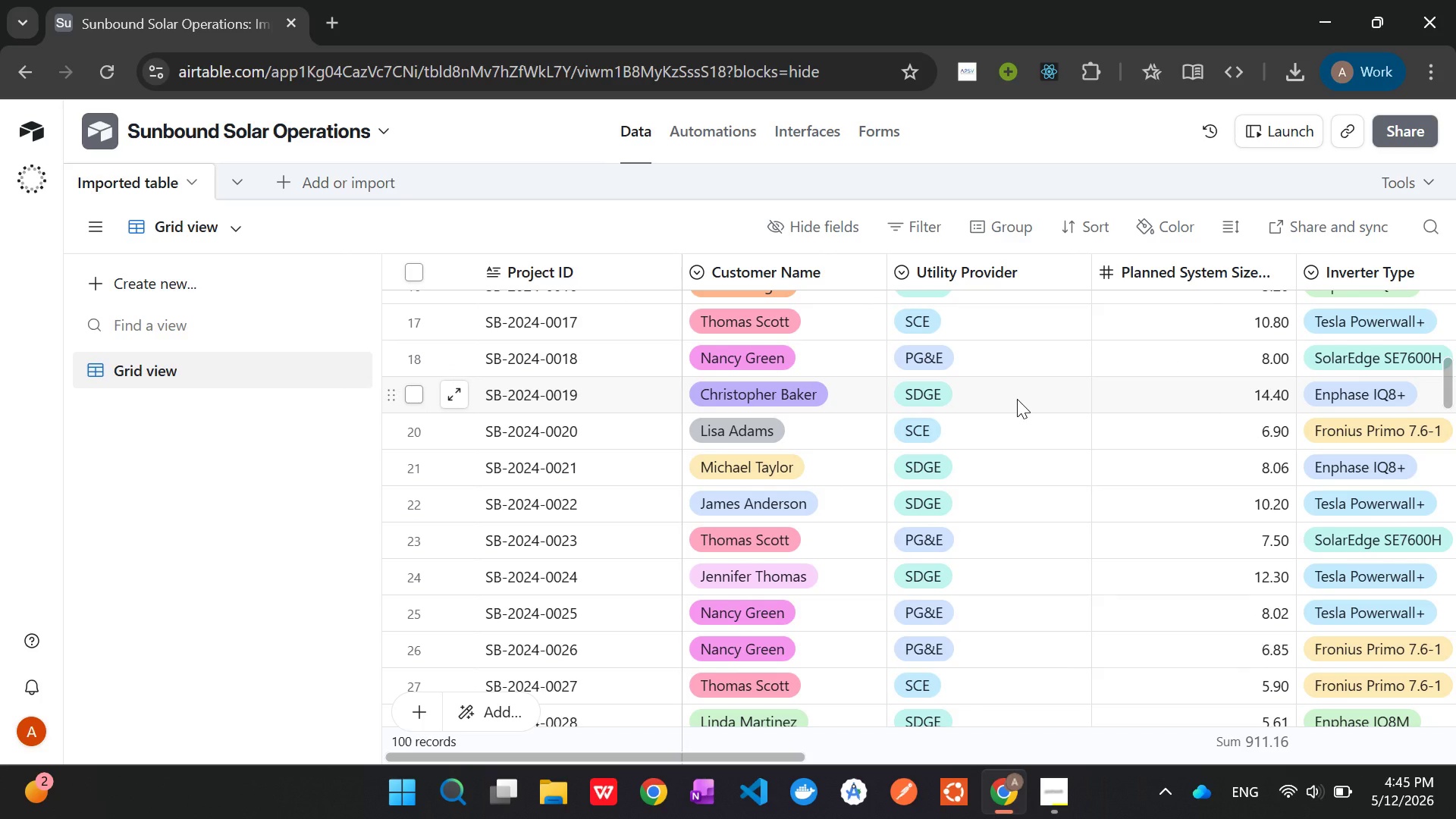 
wait(18.78)
 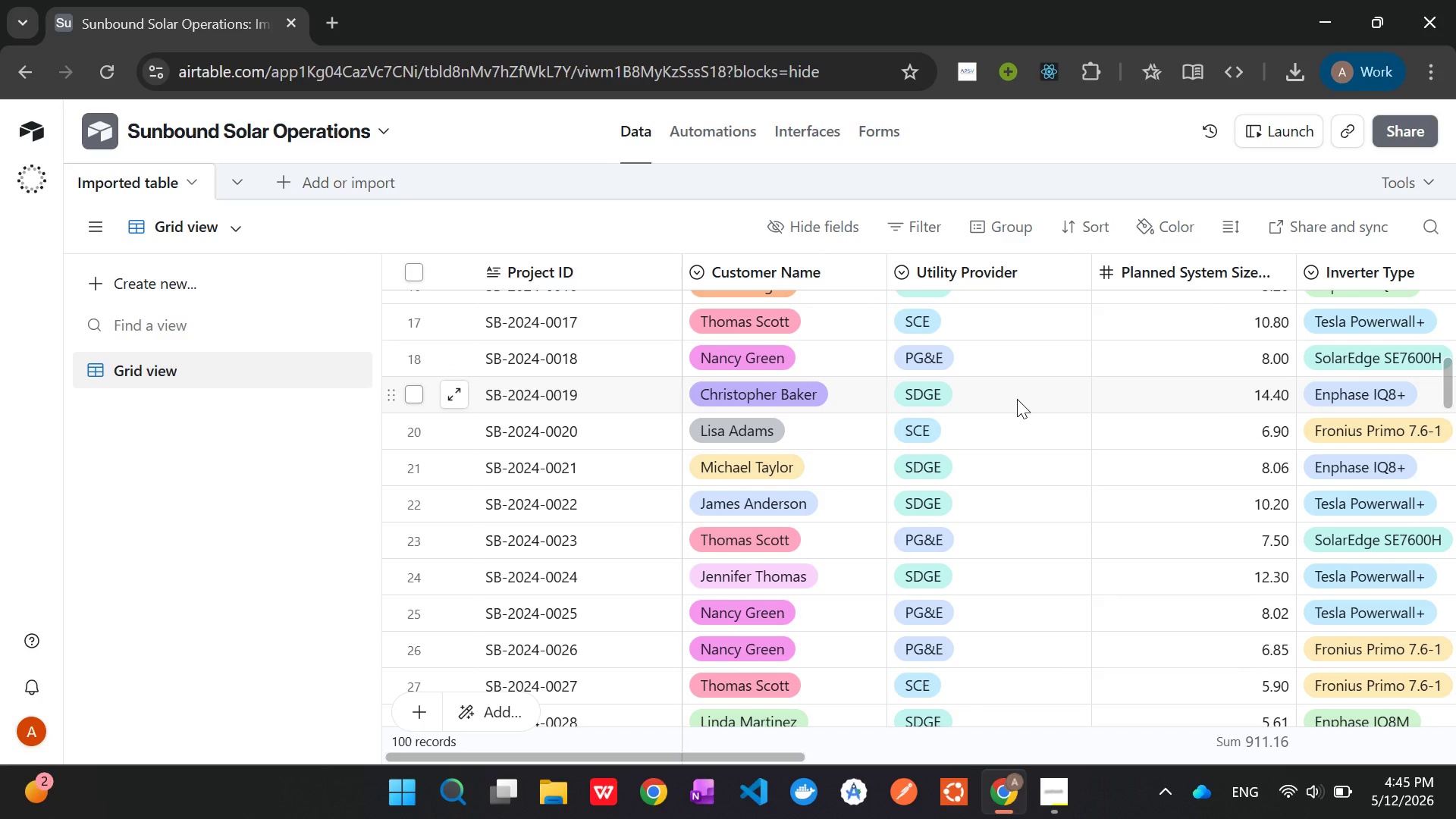 
scroll: coordinate [1017, 399], scroll_direction: up, amount: 17.0
 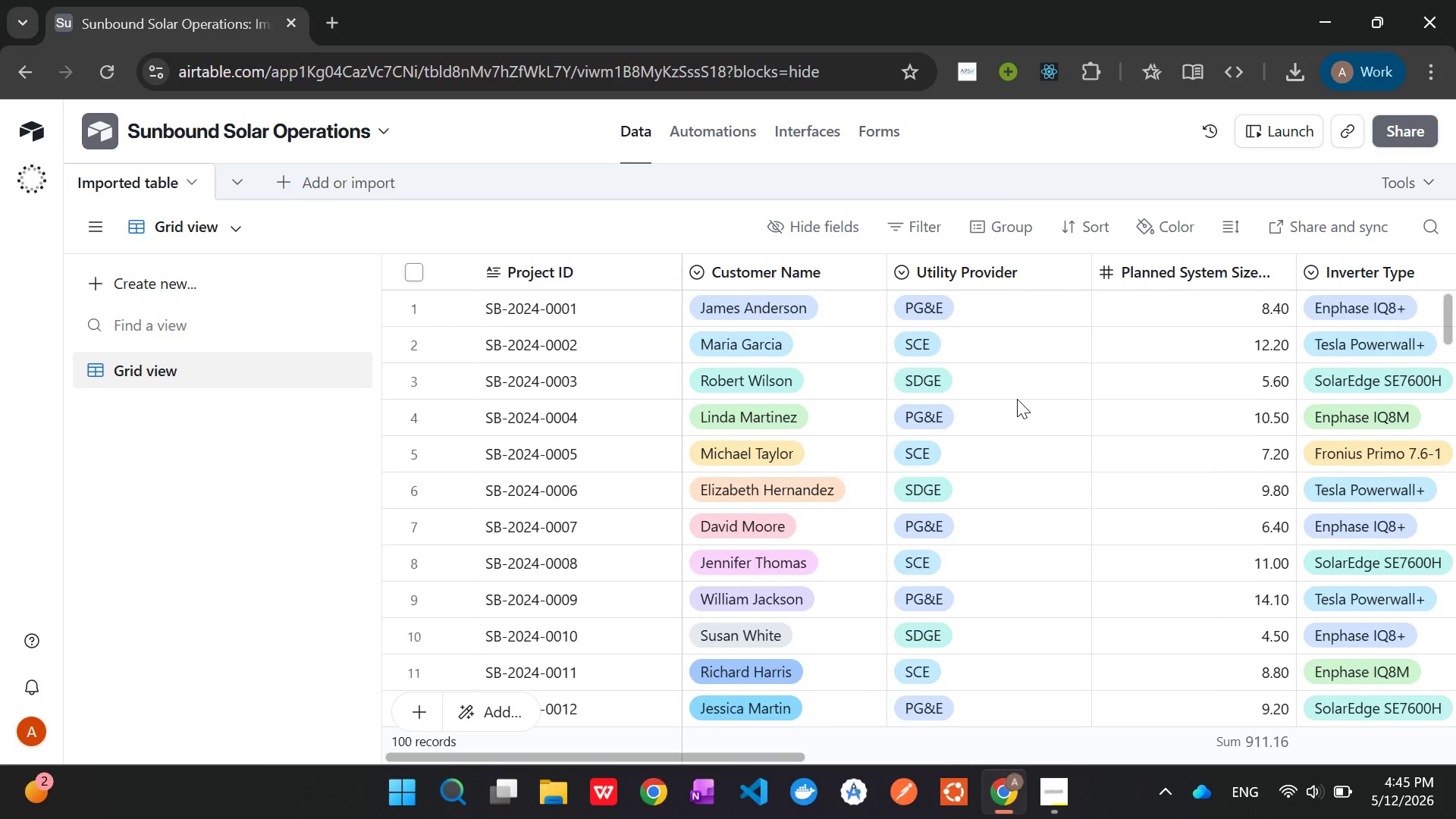 
wait(10.59)
 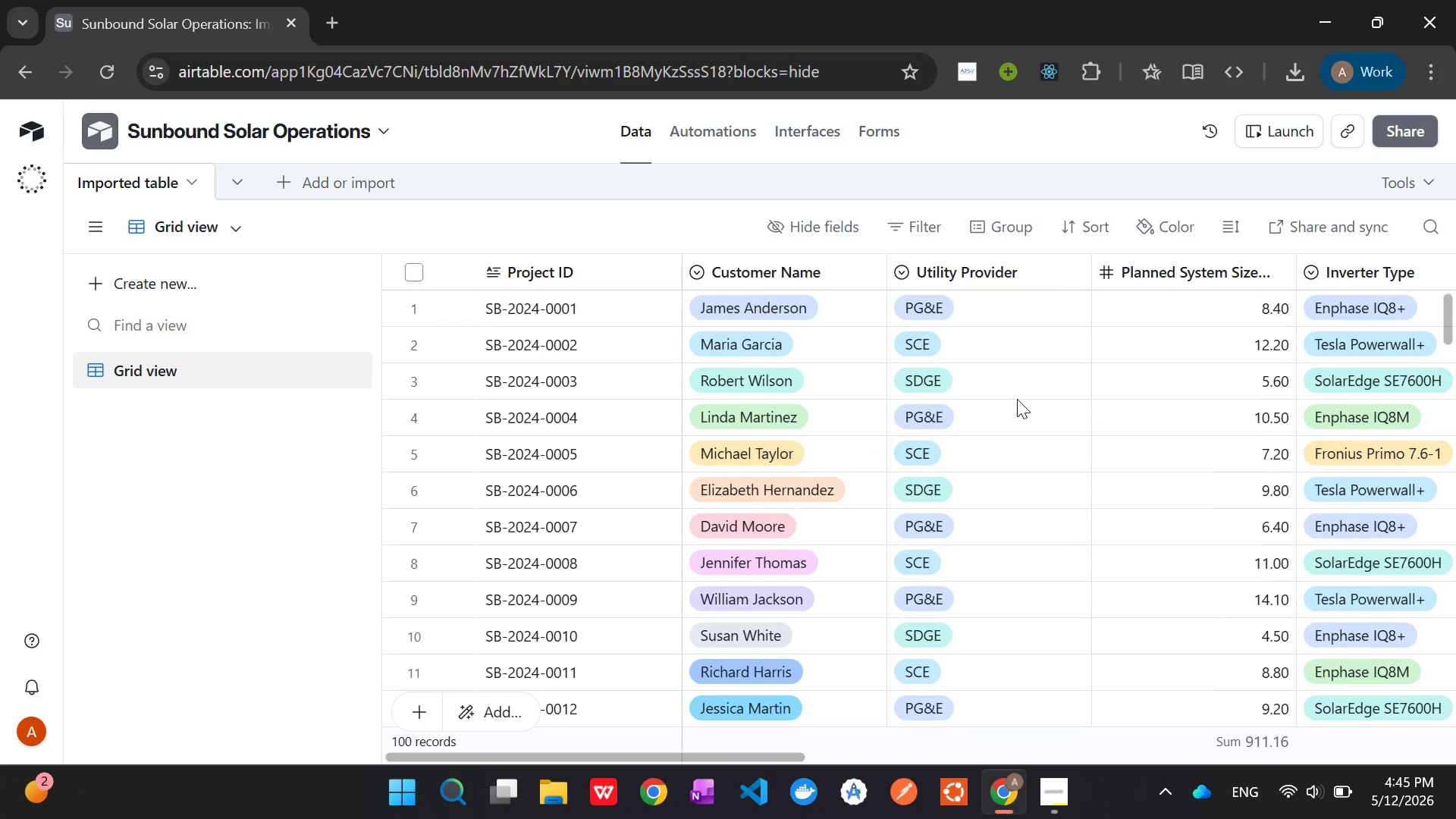 
double_click([149, 175])
 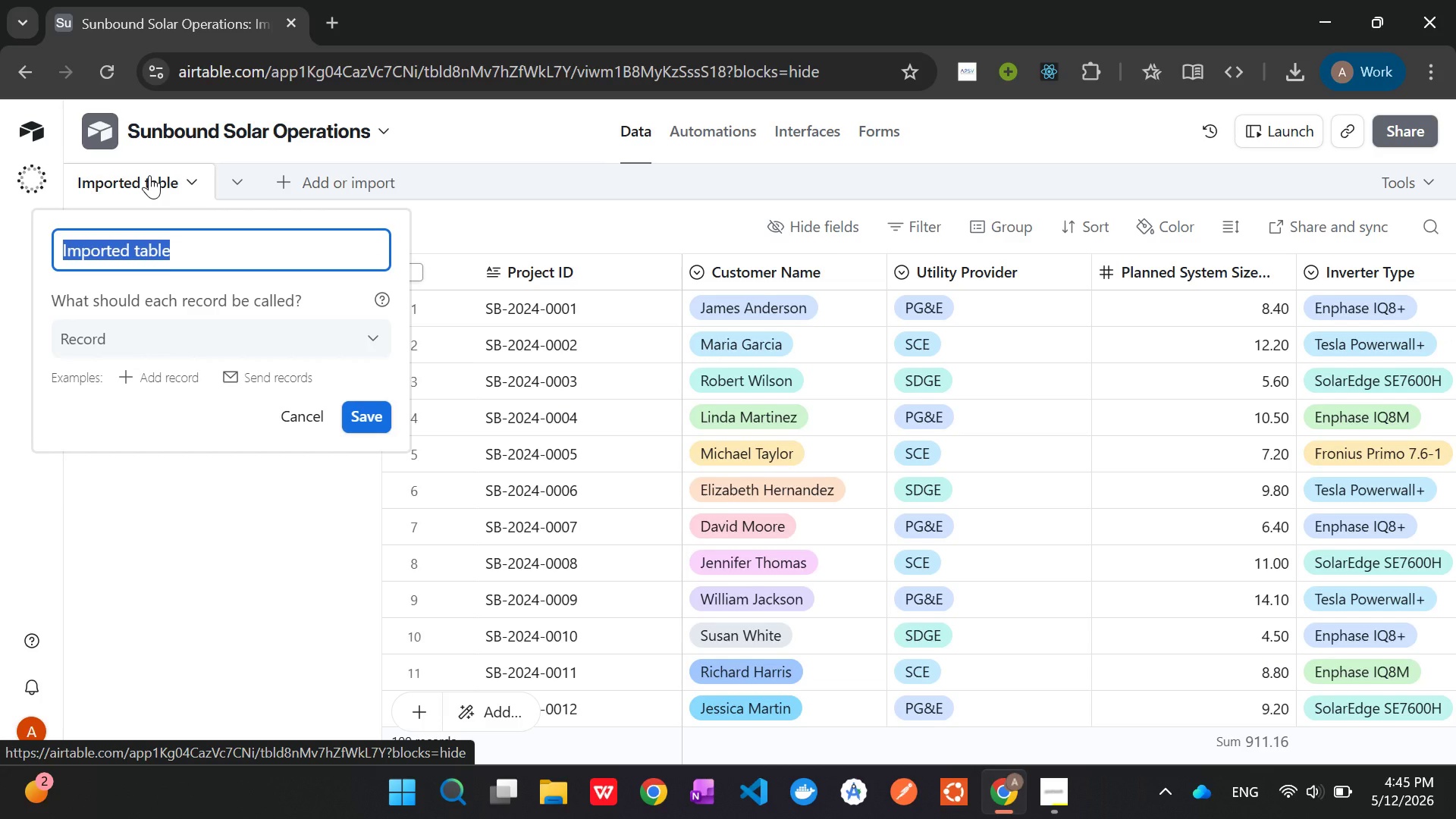 
key(Backspace)
type(Projects)
 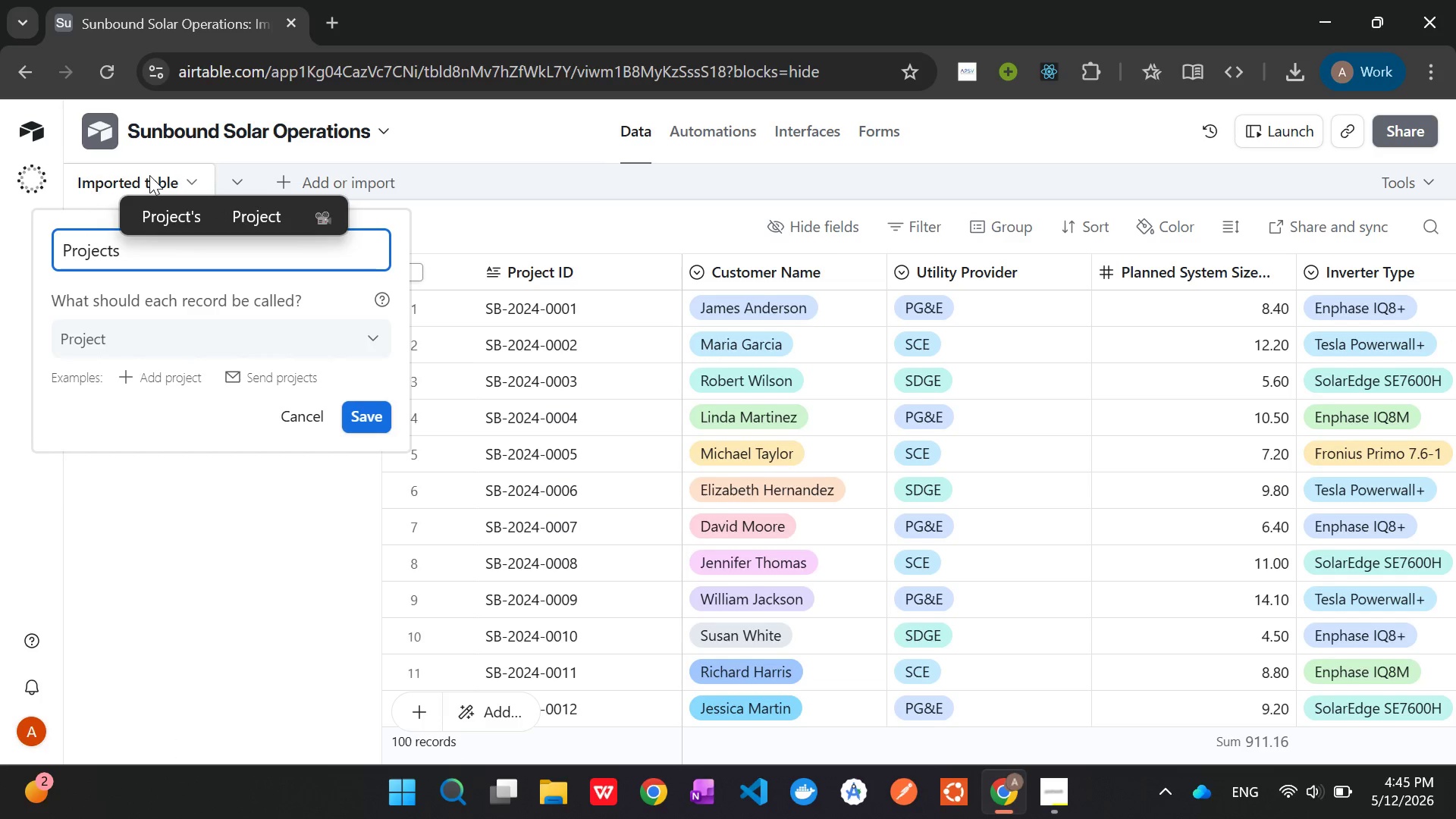 
key(Enter)
 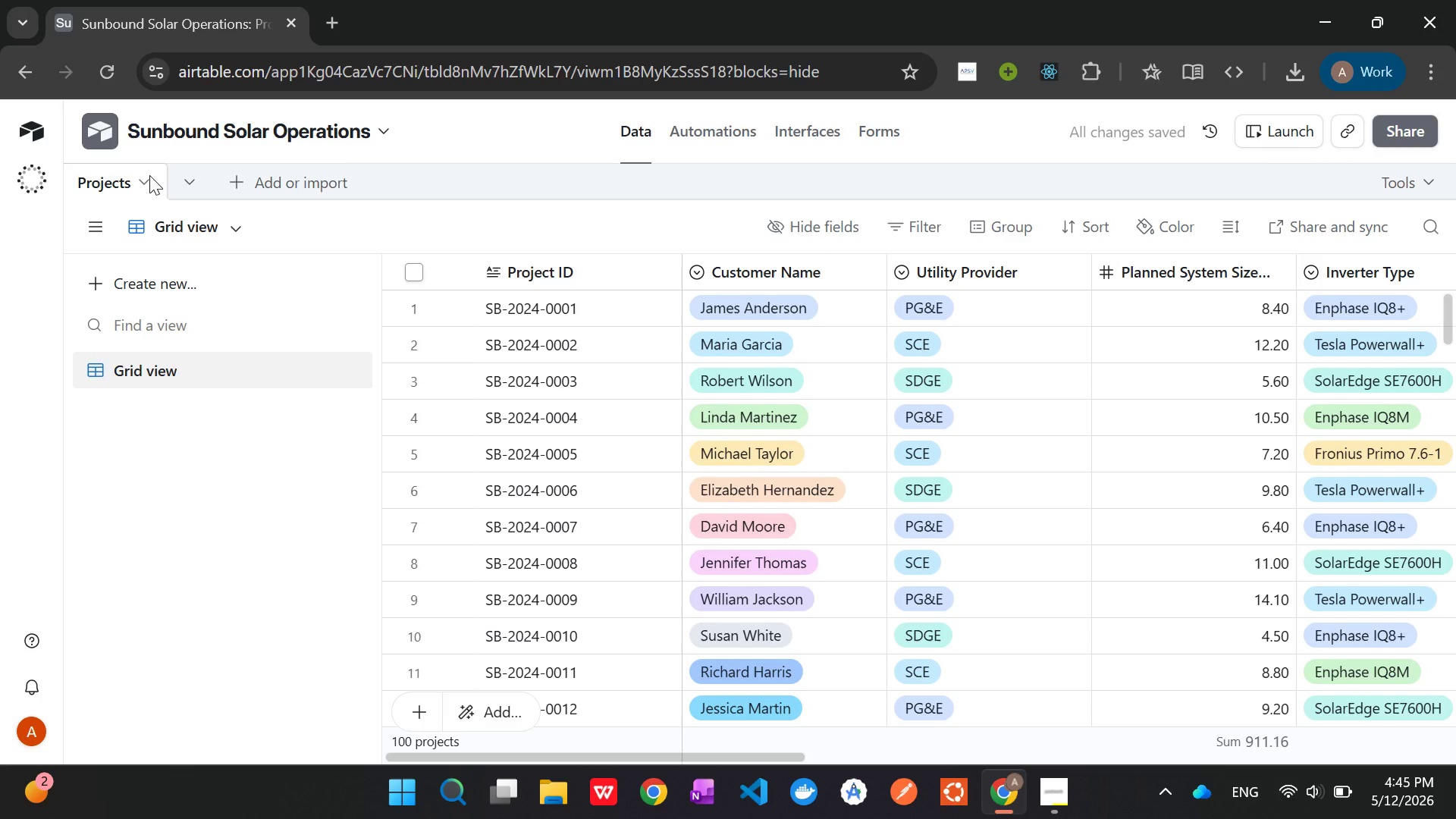 
wait(11.67)
 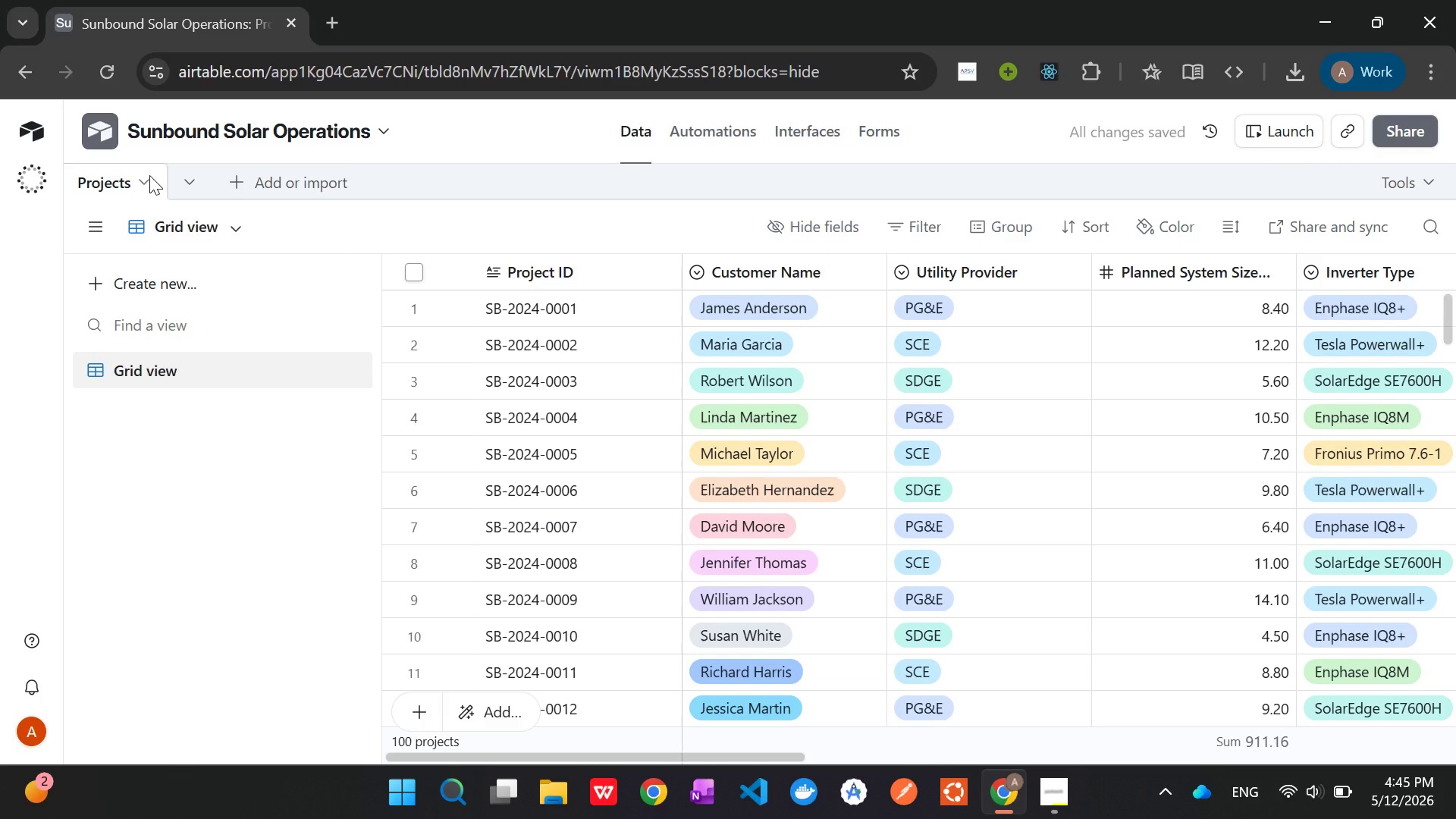 
left_click([874, 267])
 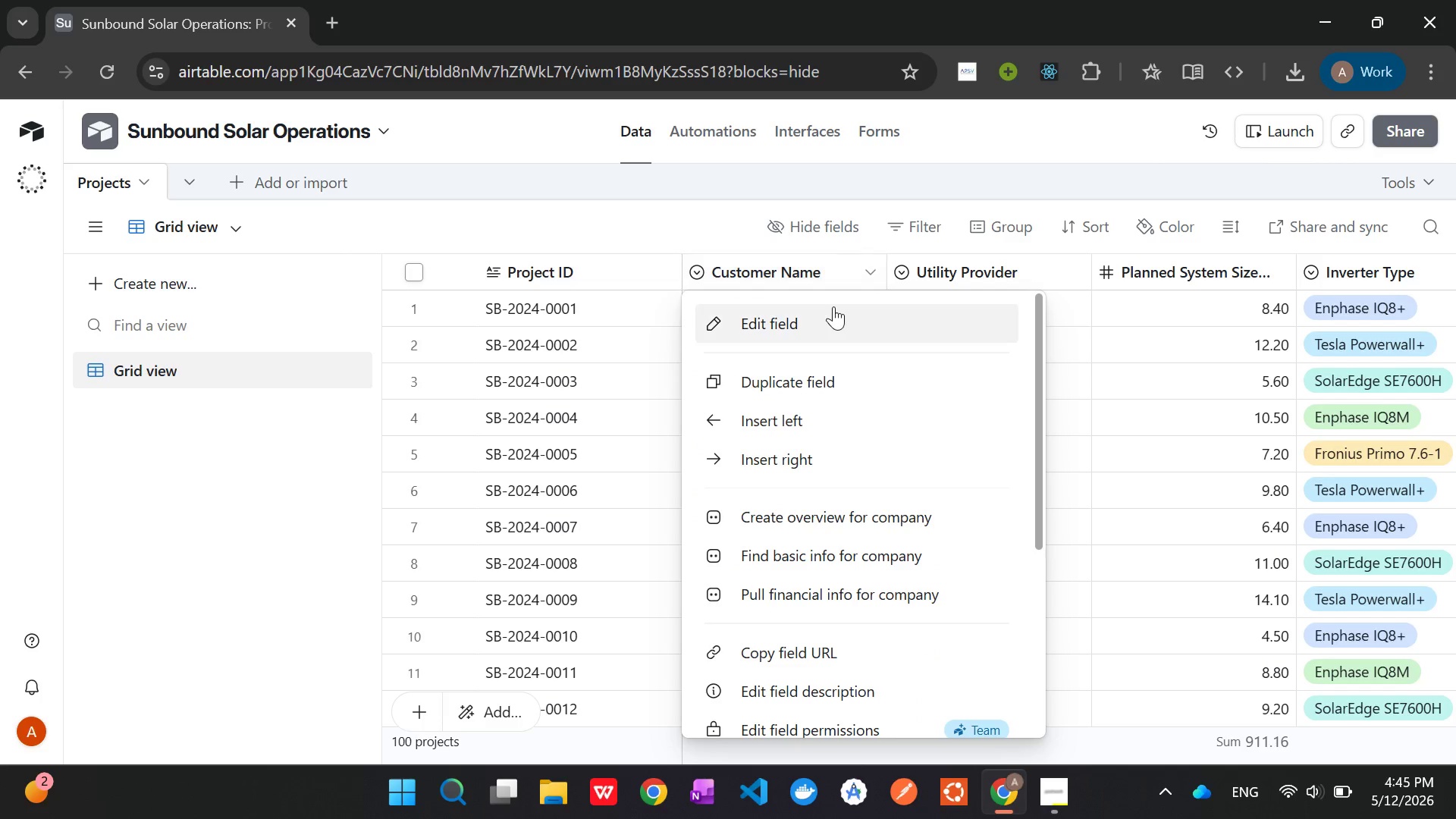 
left_click([833, 308])
 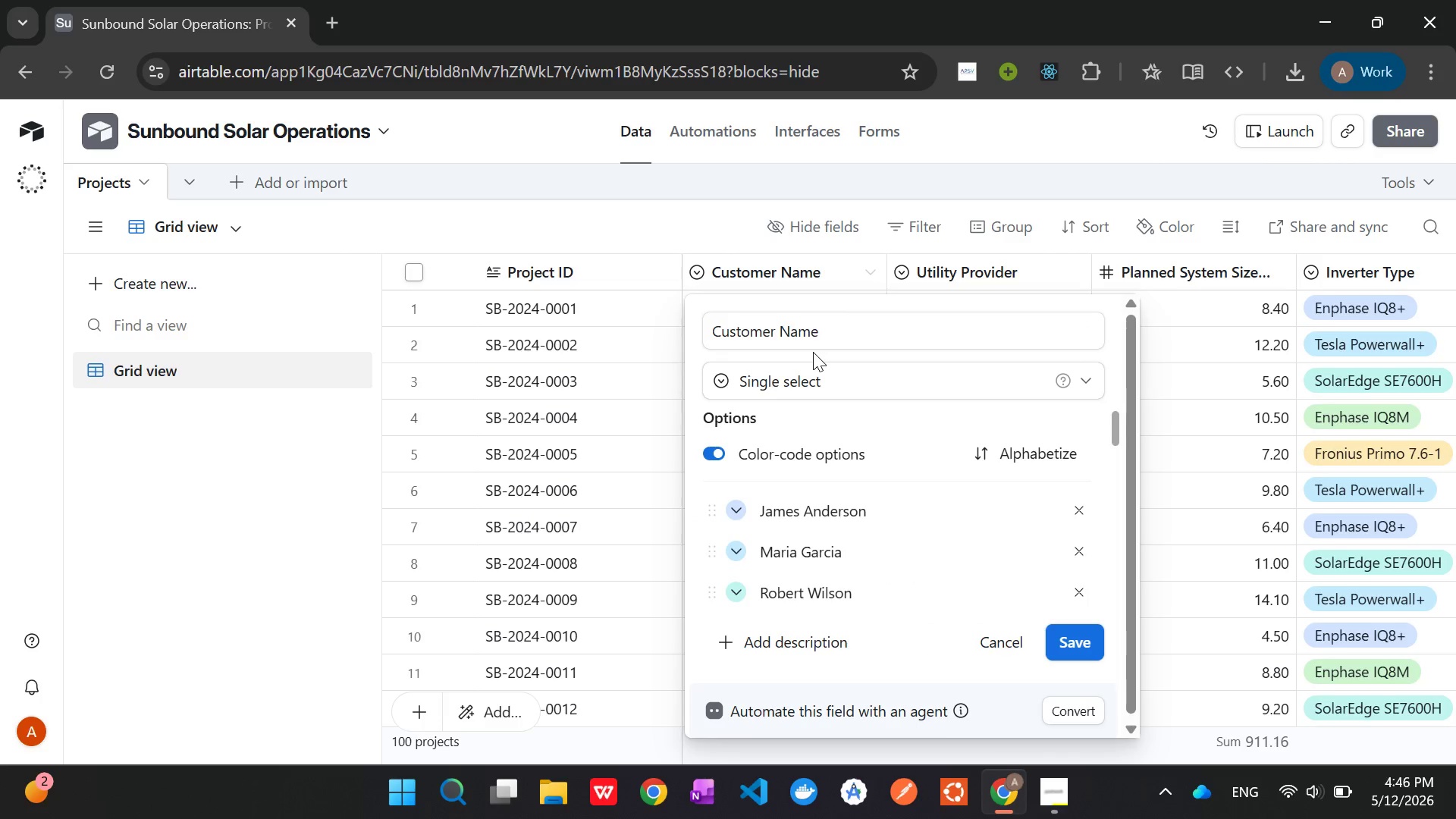 
wait(11.66)
 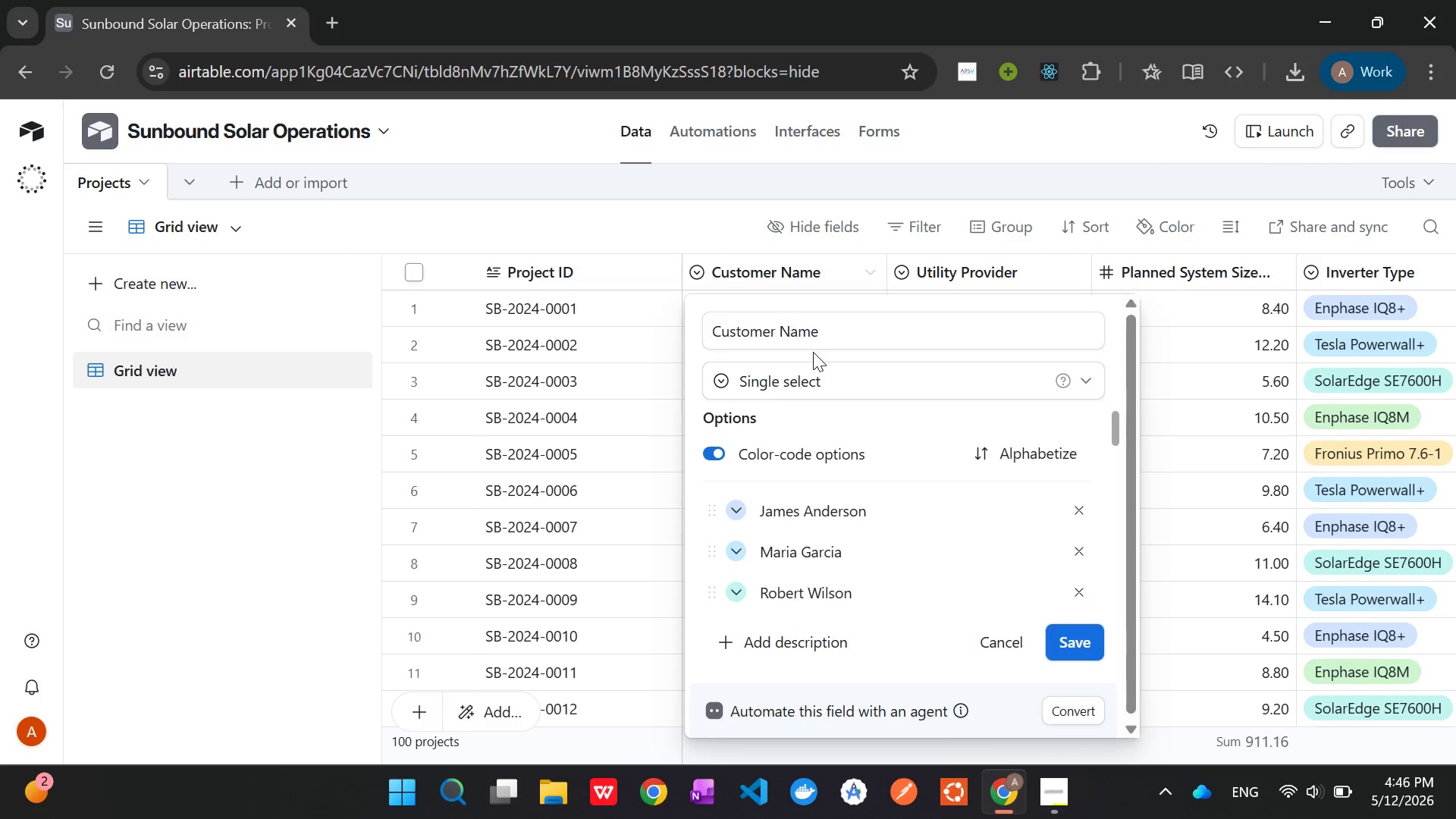 
left_click([839, 437])
 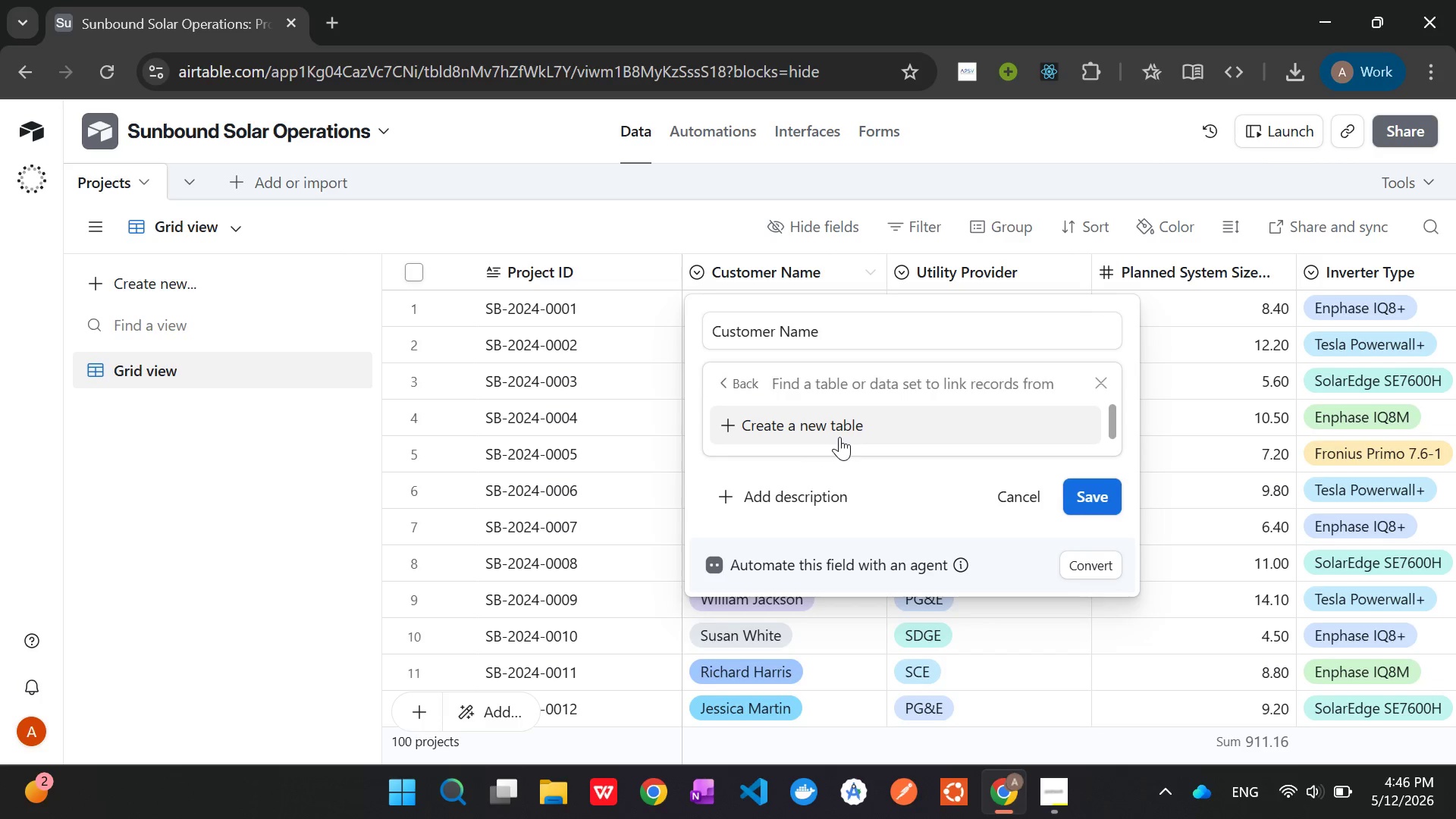 
left_click([836, 431])
 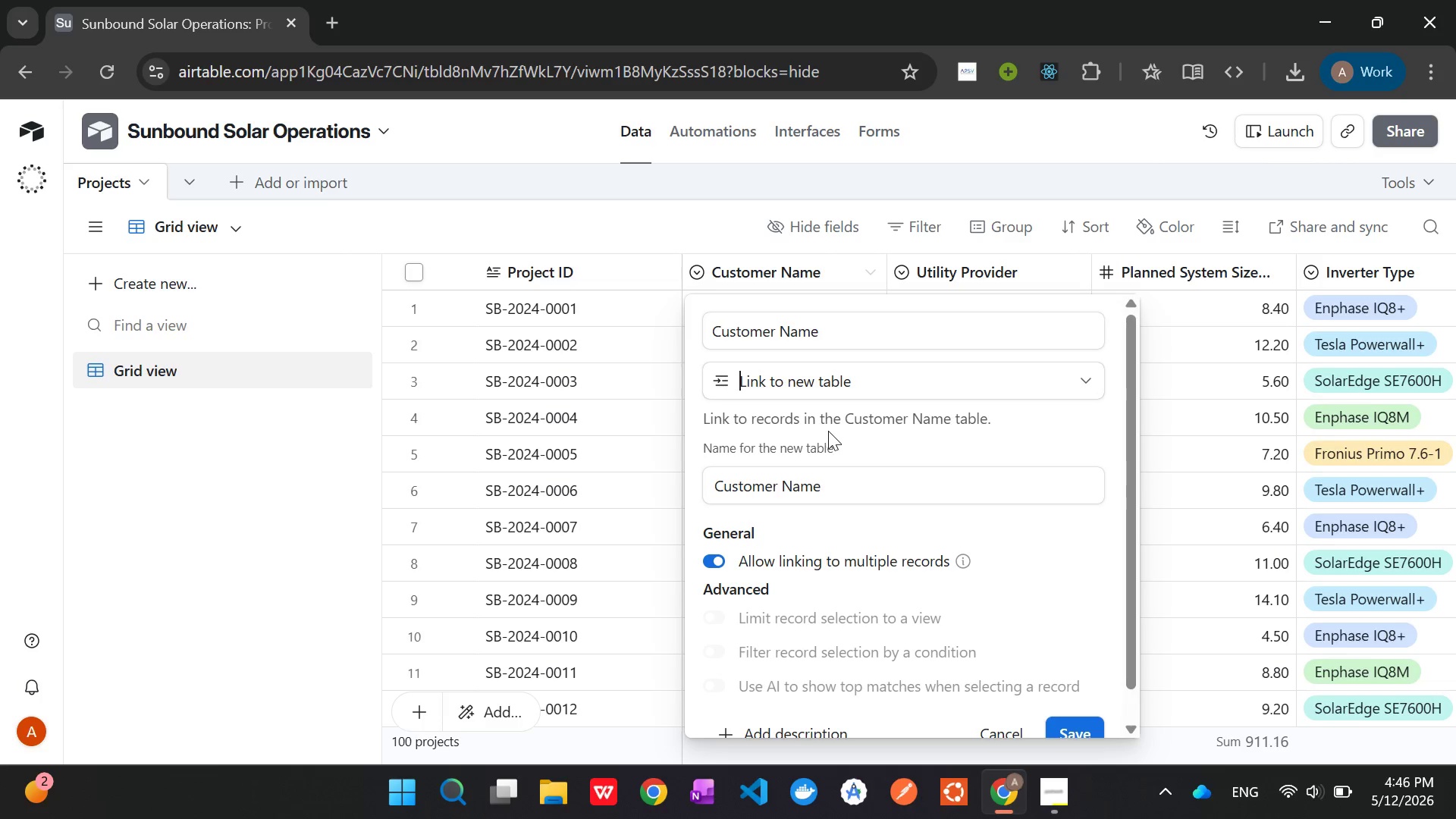 
wait(19.12)
 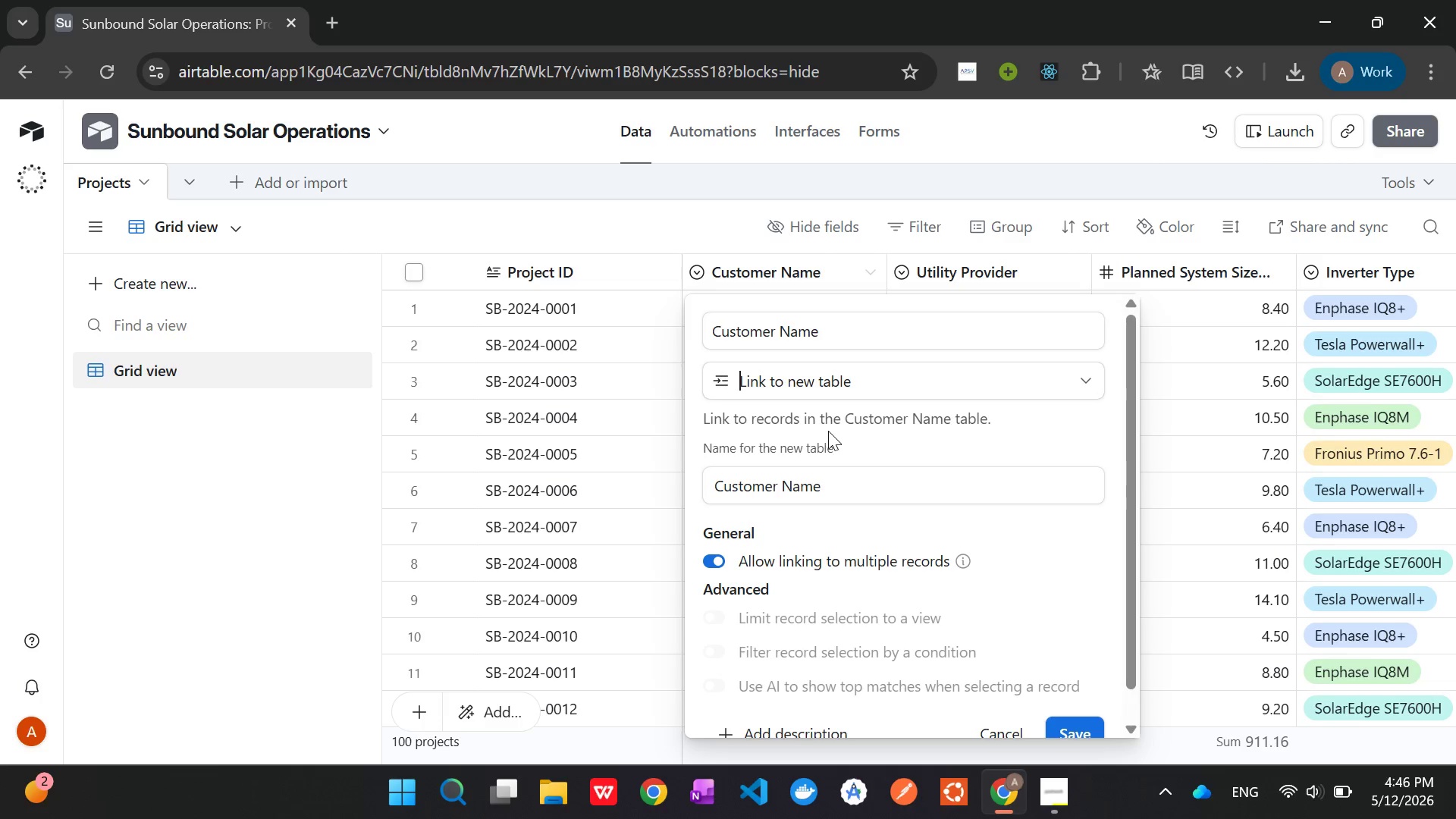 
left_click([833, 483])
 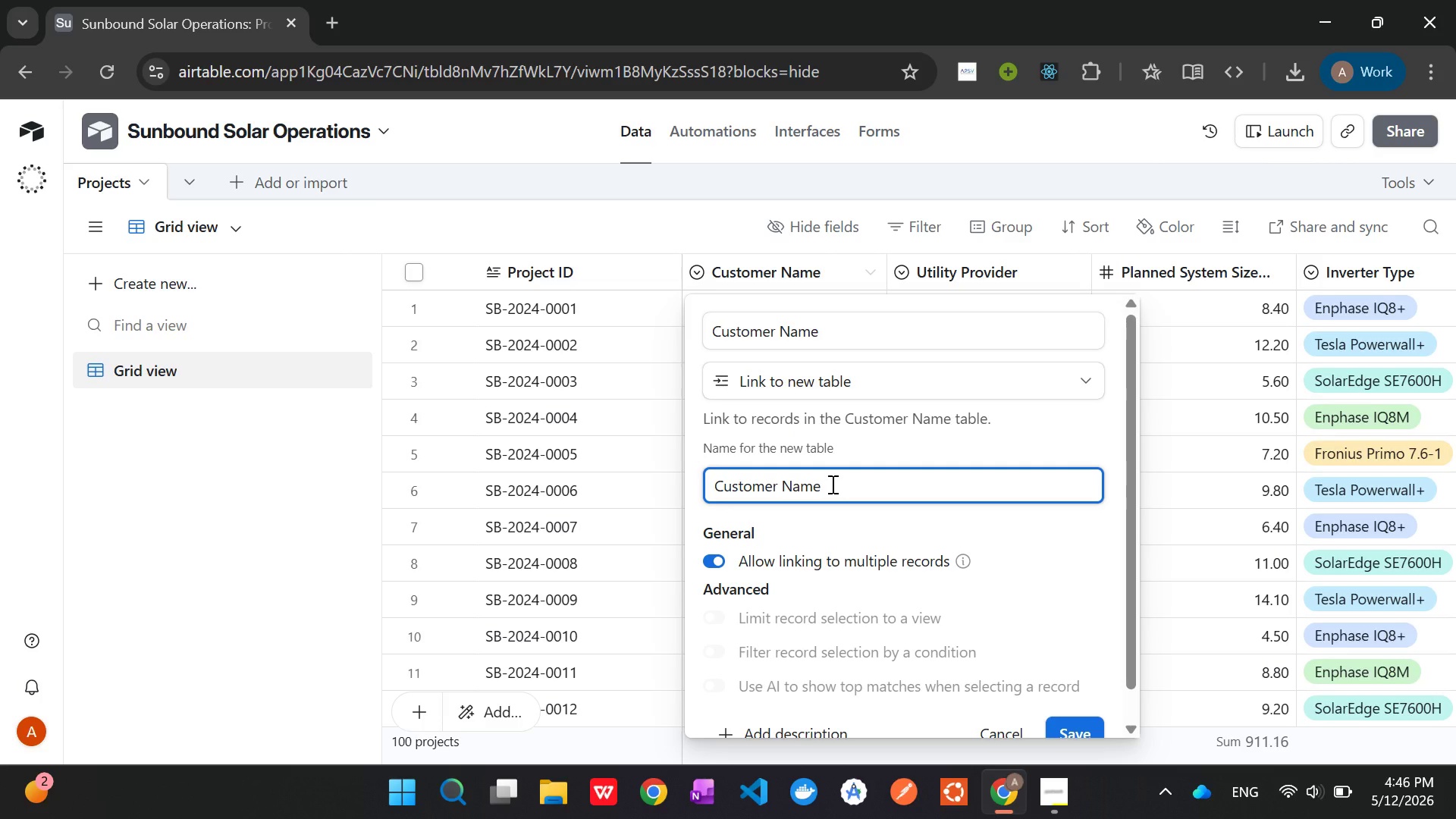 
key(Backspace)
 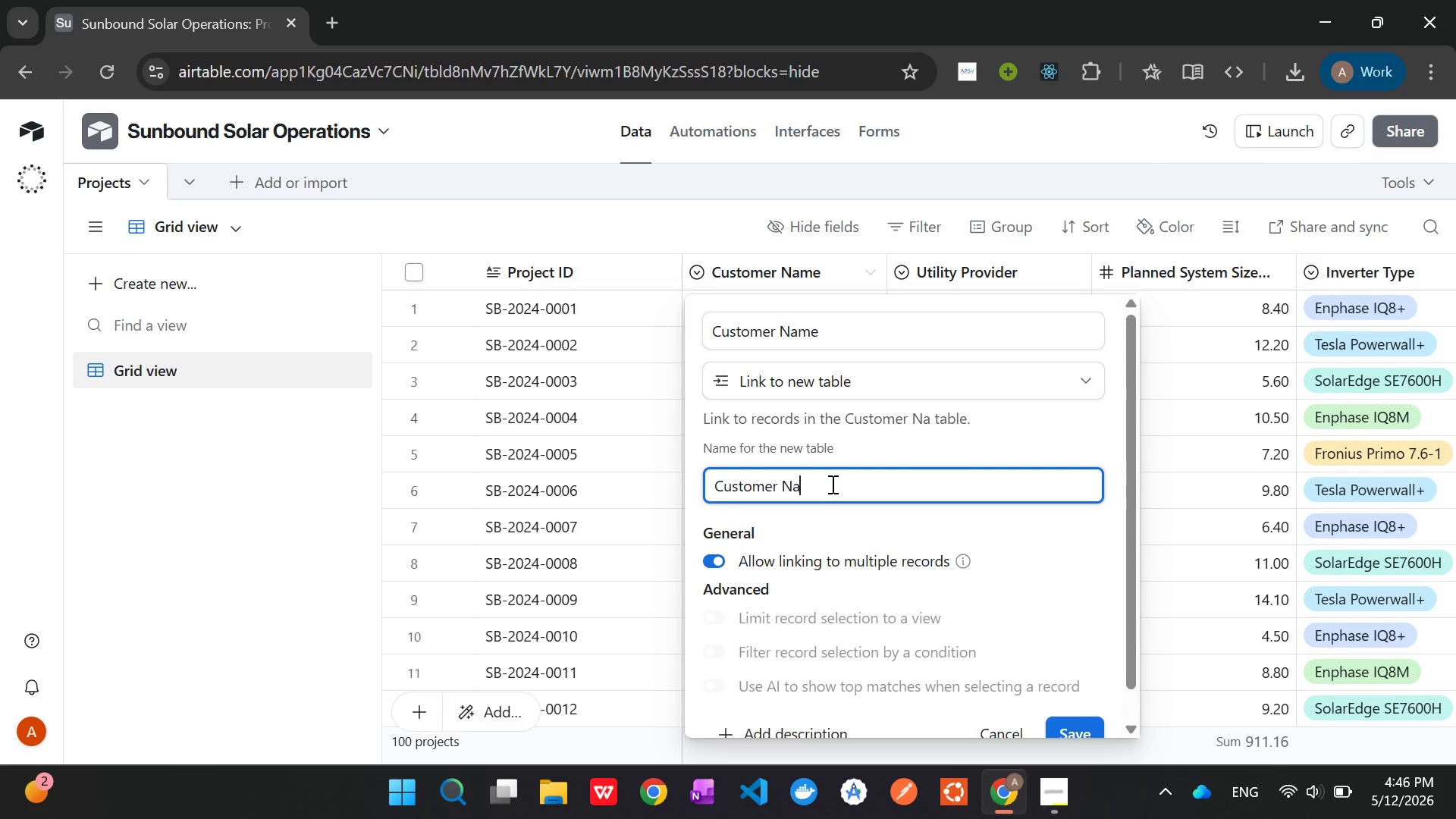 
key(Backspace)
 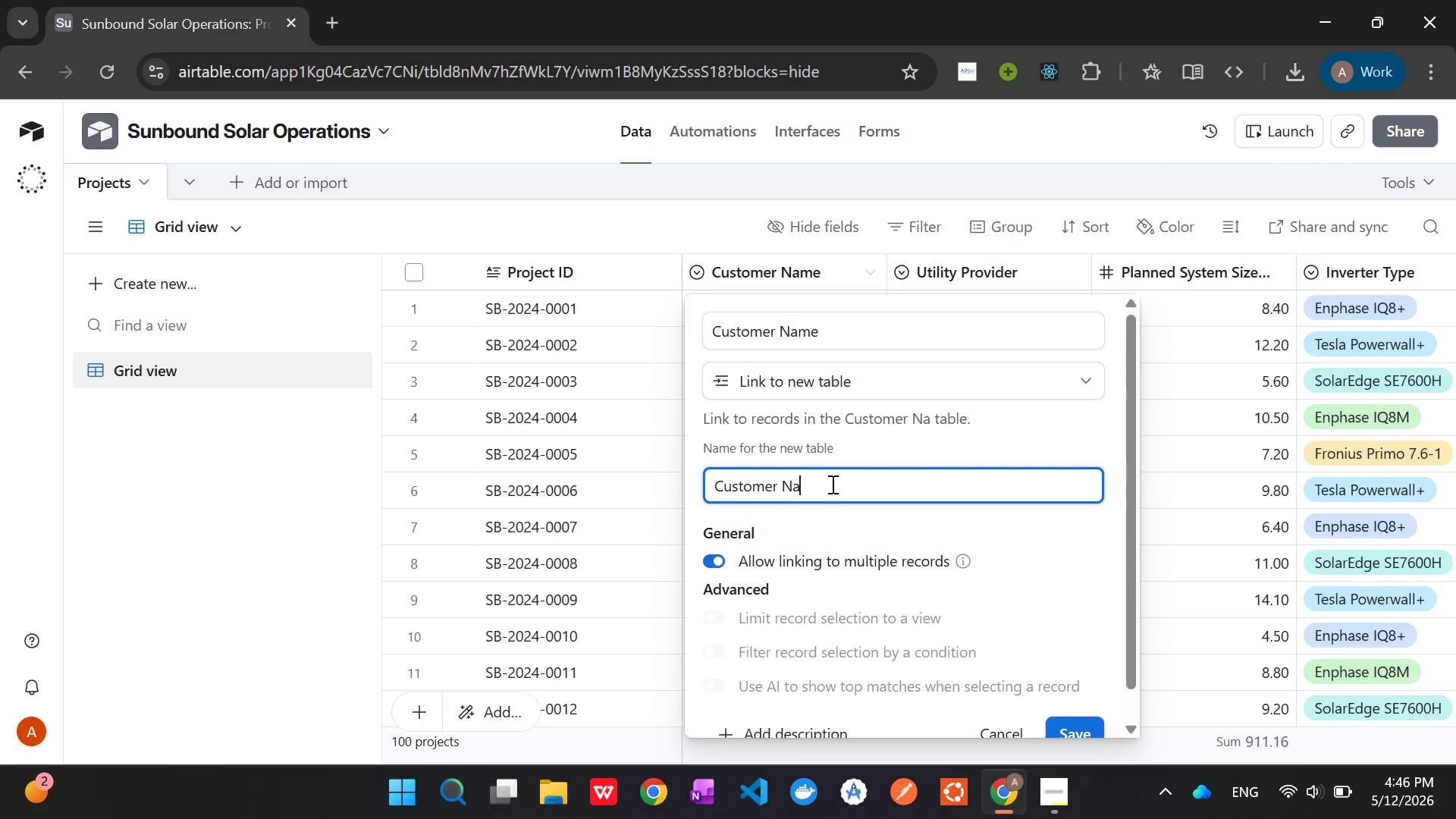 
key(Backspace)
 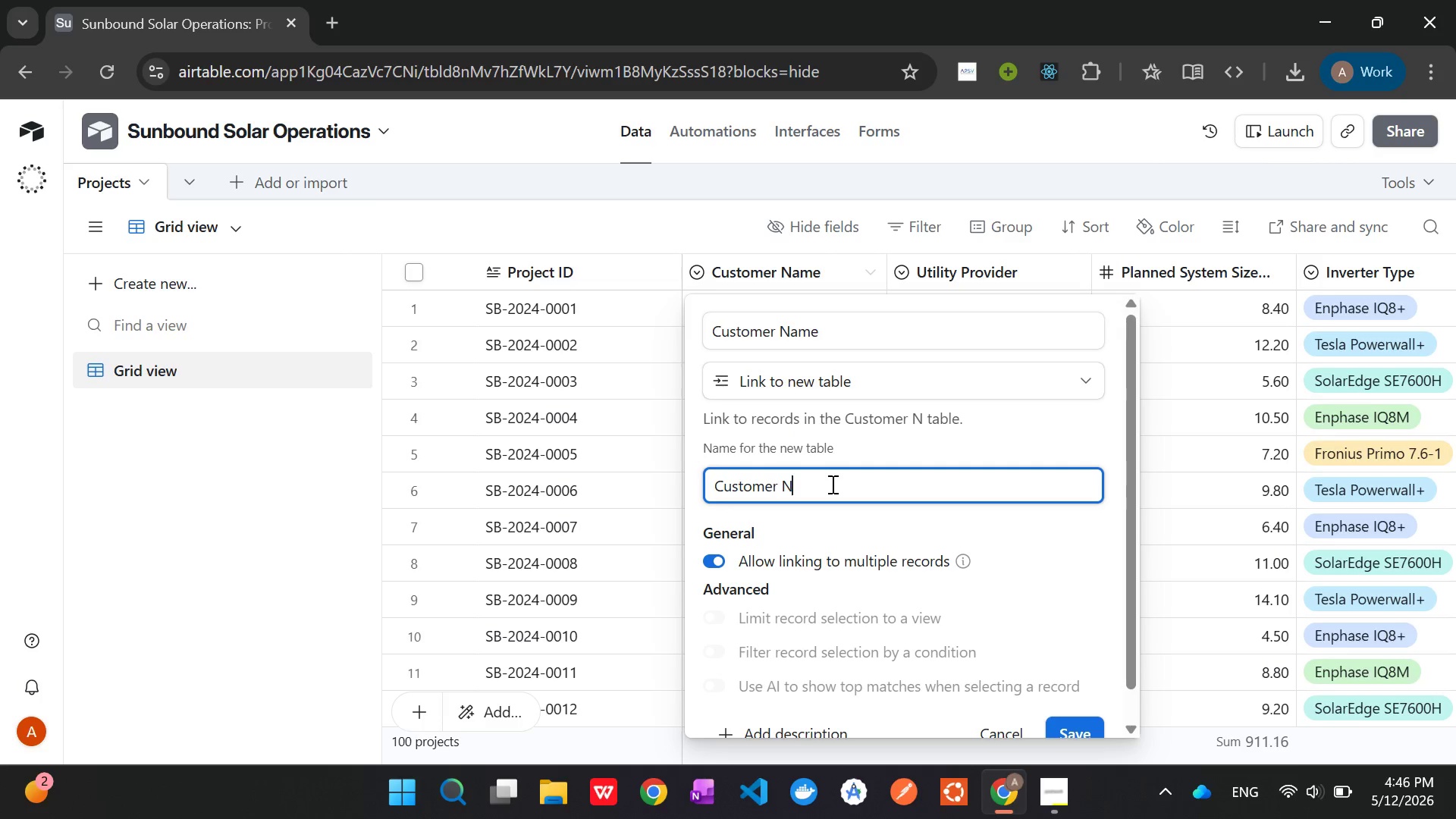 
key(Backspace)
 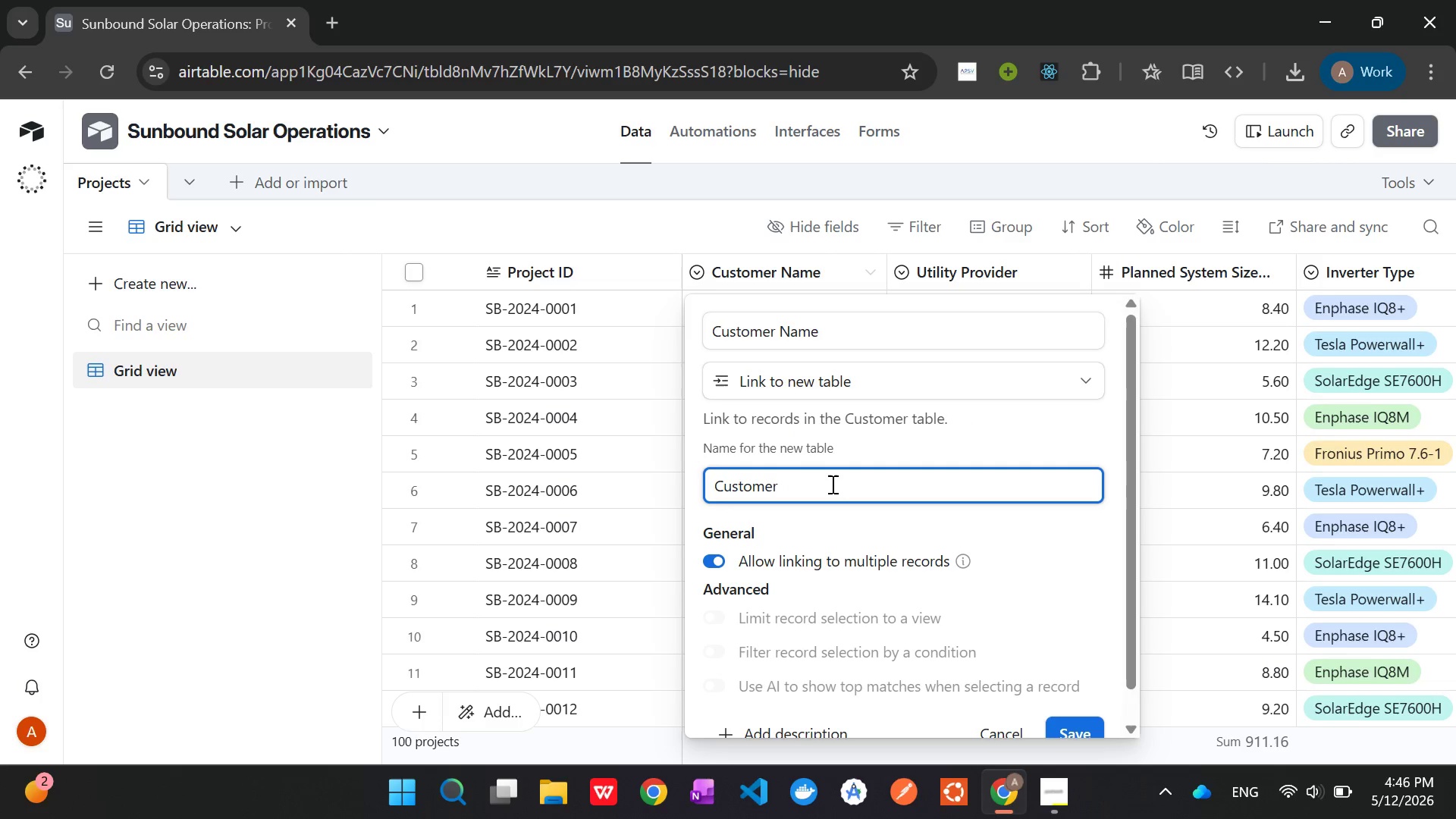 
key(Backspace)
 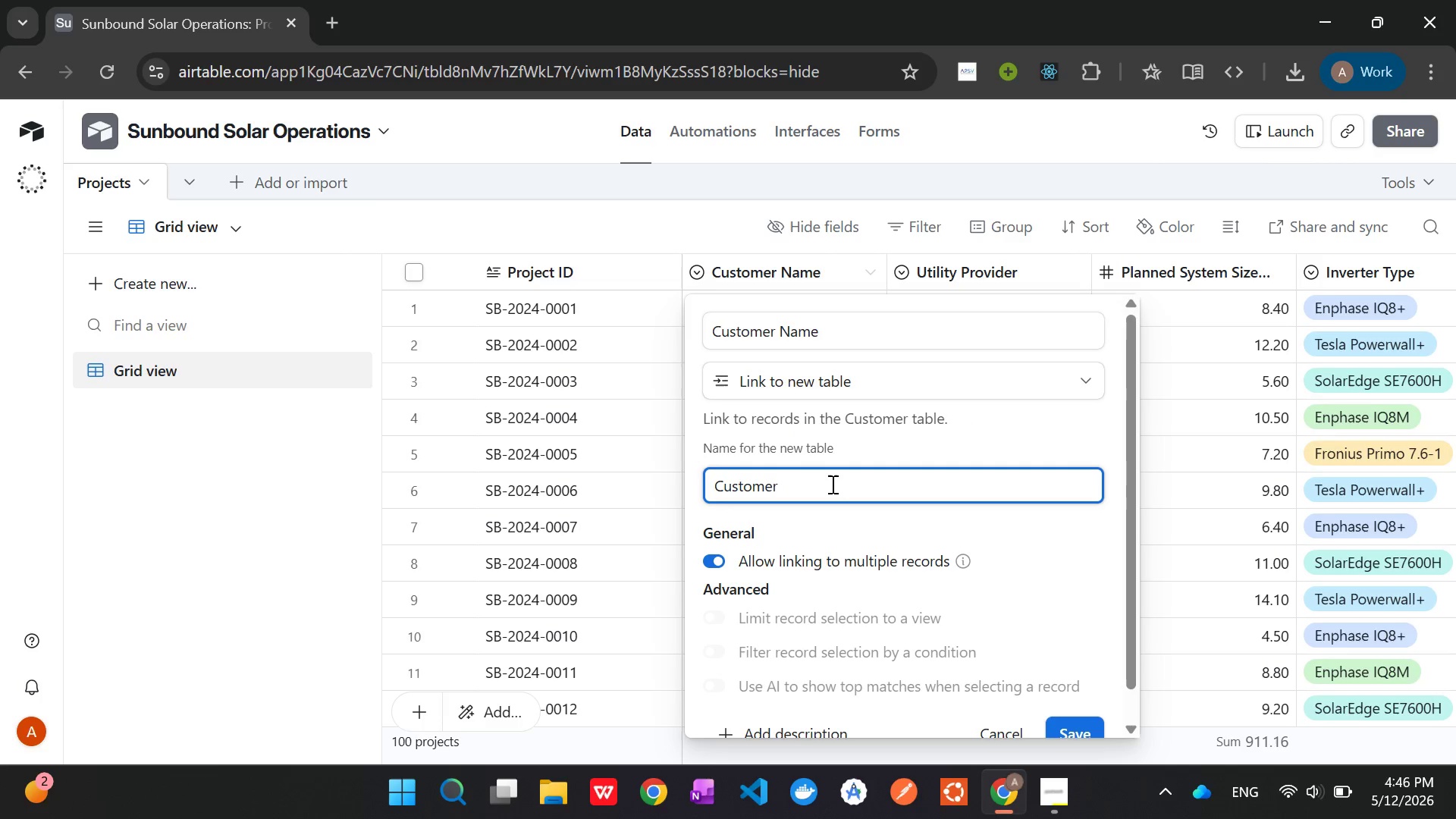 
key(S)
 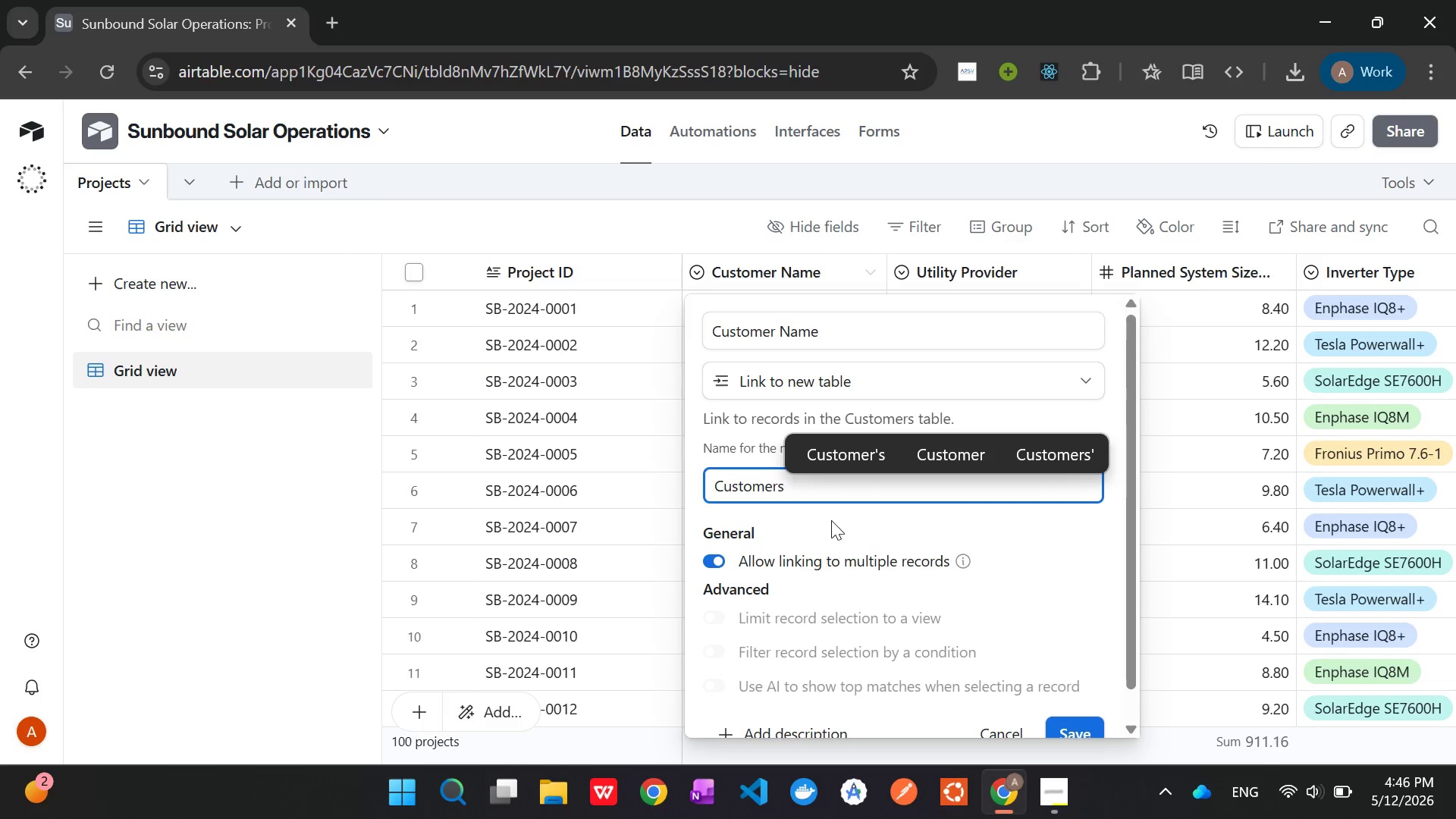 
left_click([825, 522])
 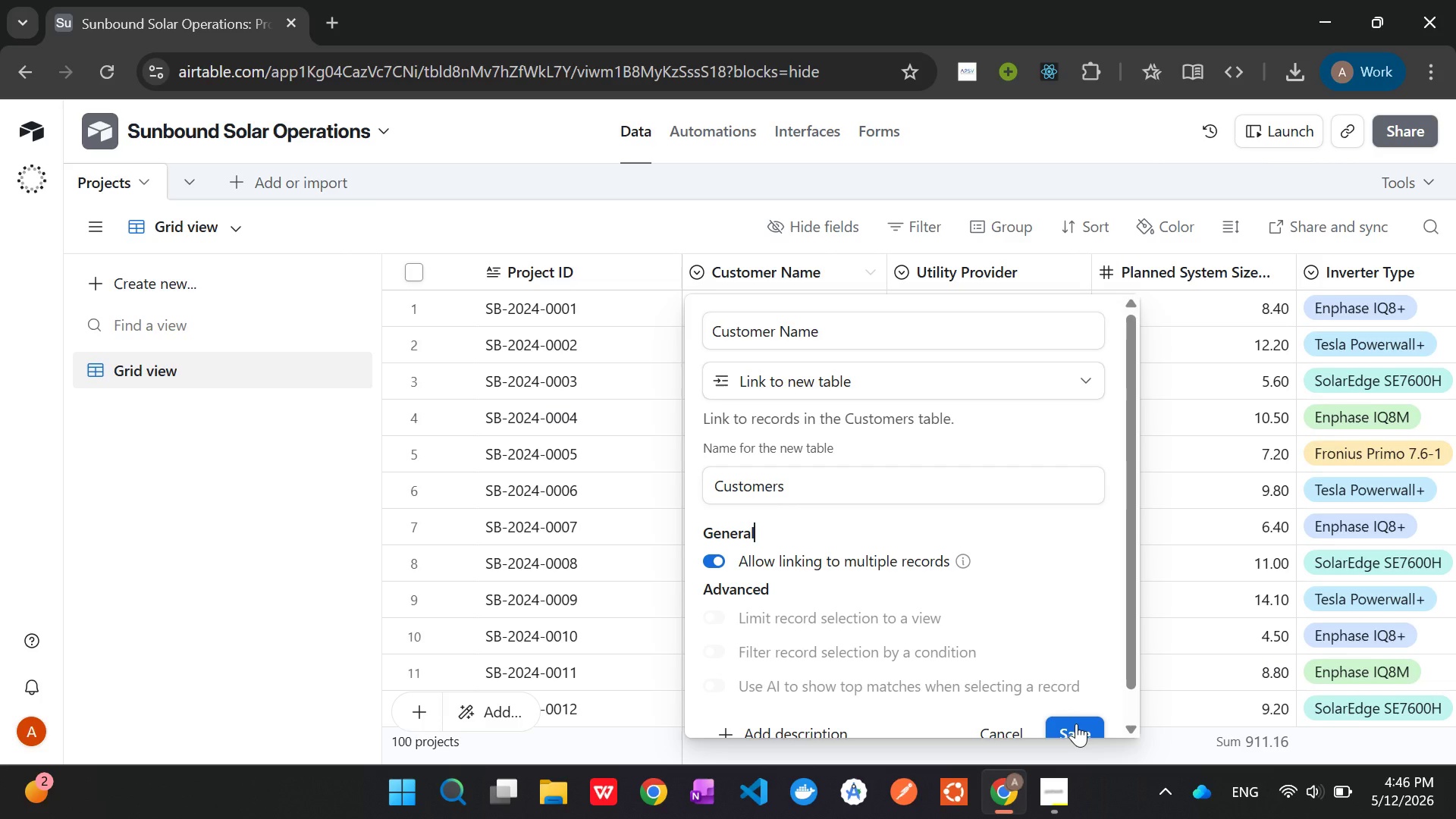 
wait(5.81)
 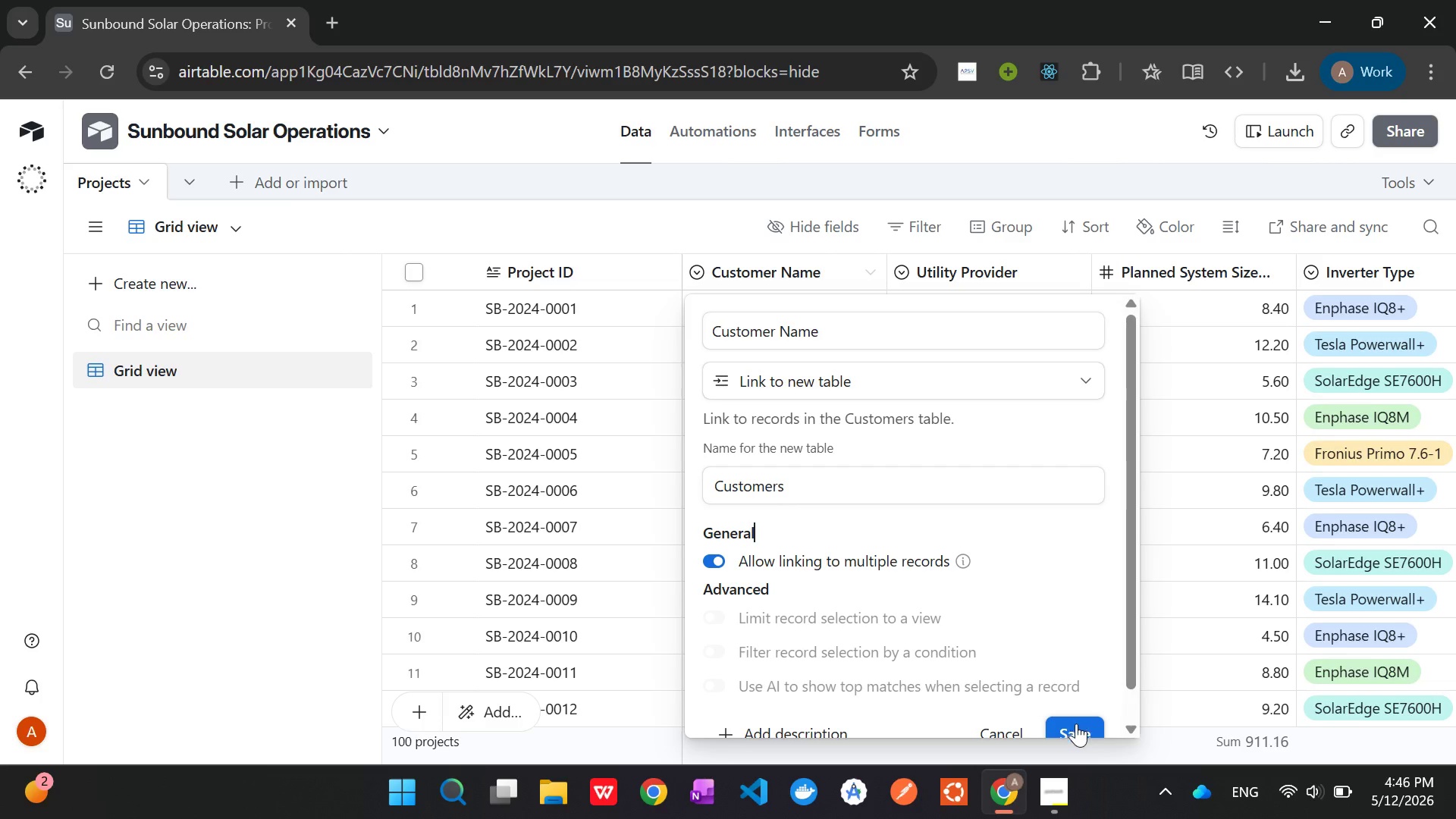 
left_click([1076, 723])
 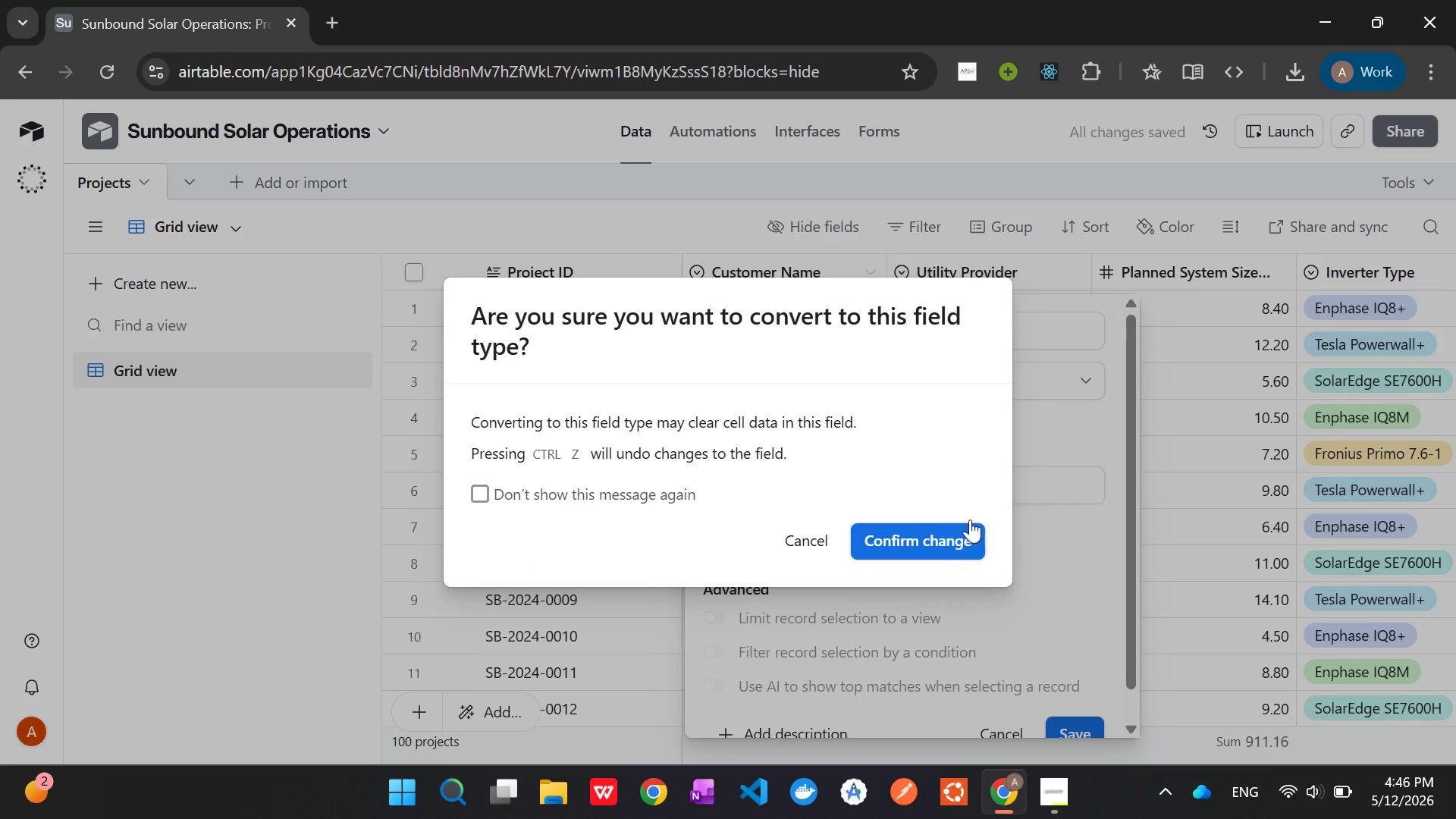 
left_click([934, 531])
 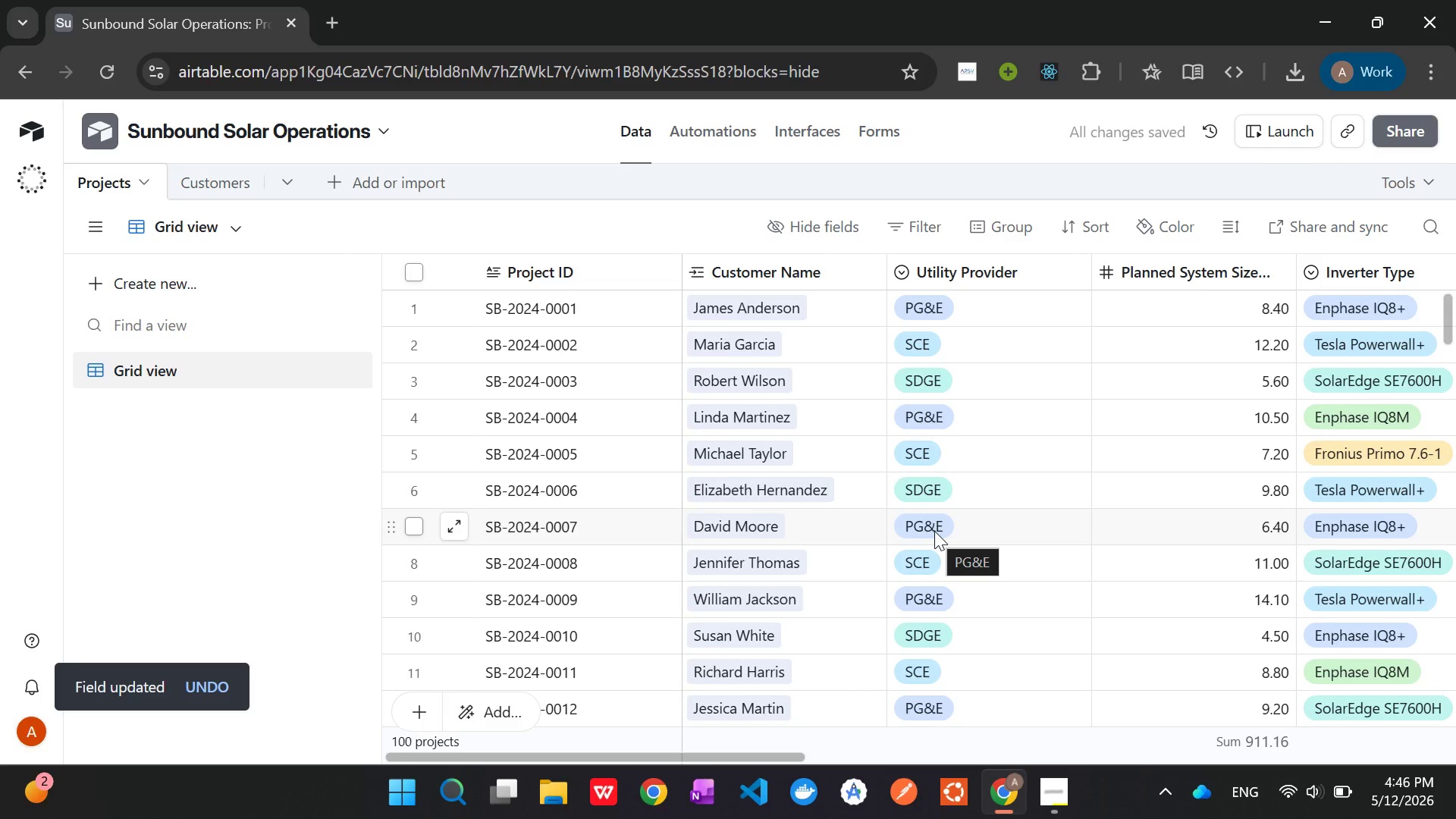 
wait(8.94)
 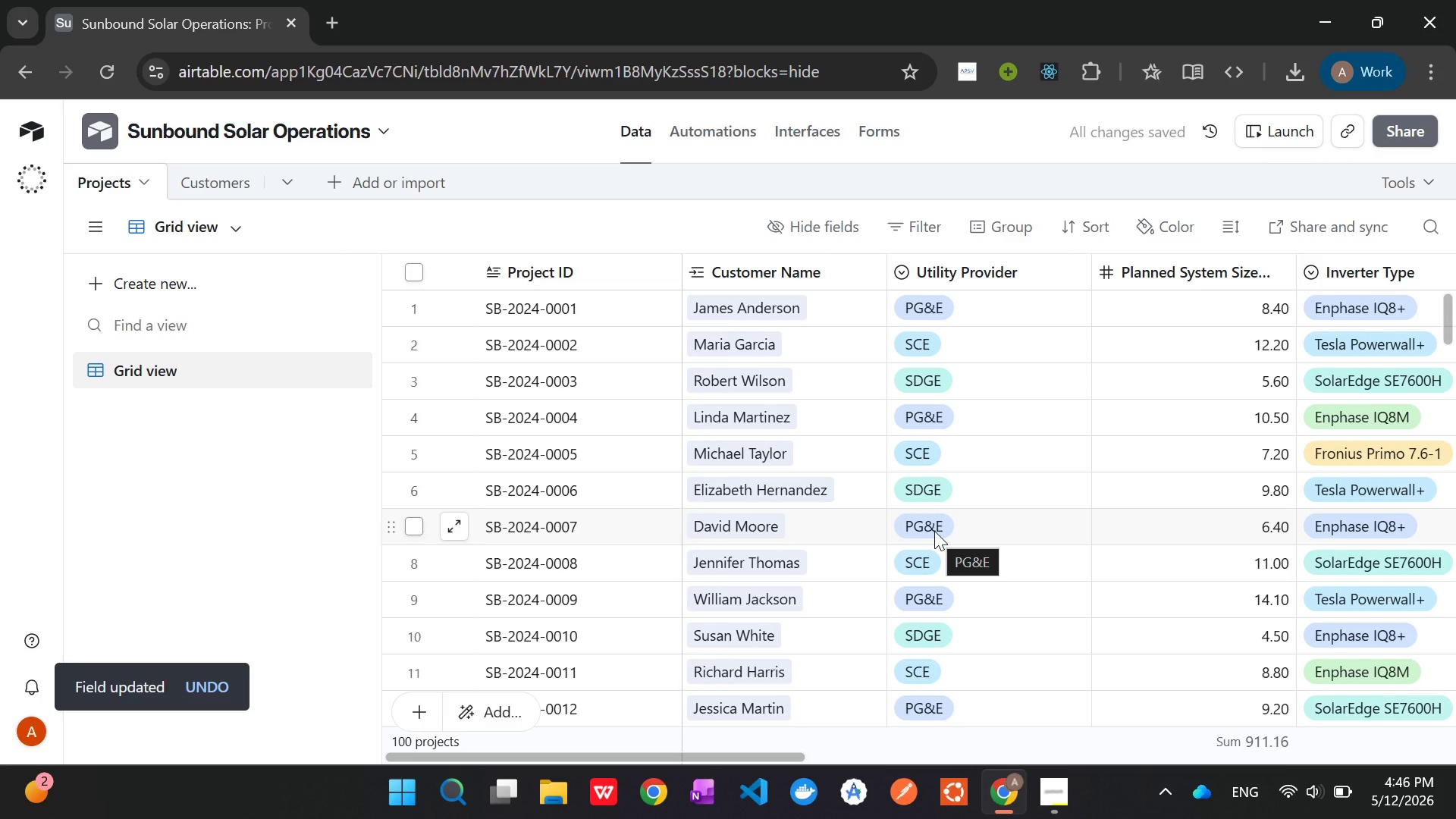 
left_click([111, 124])
 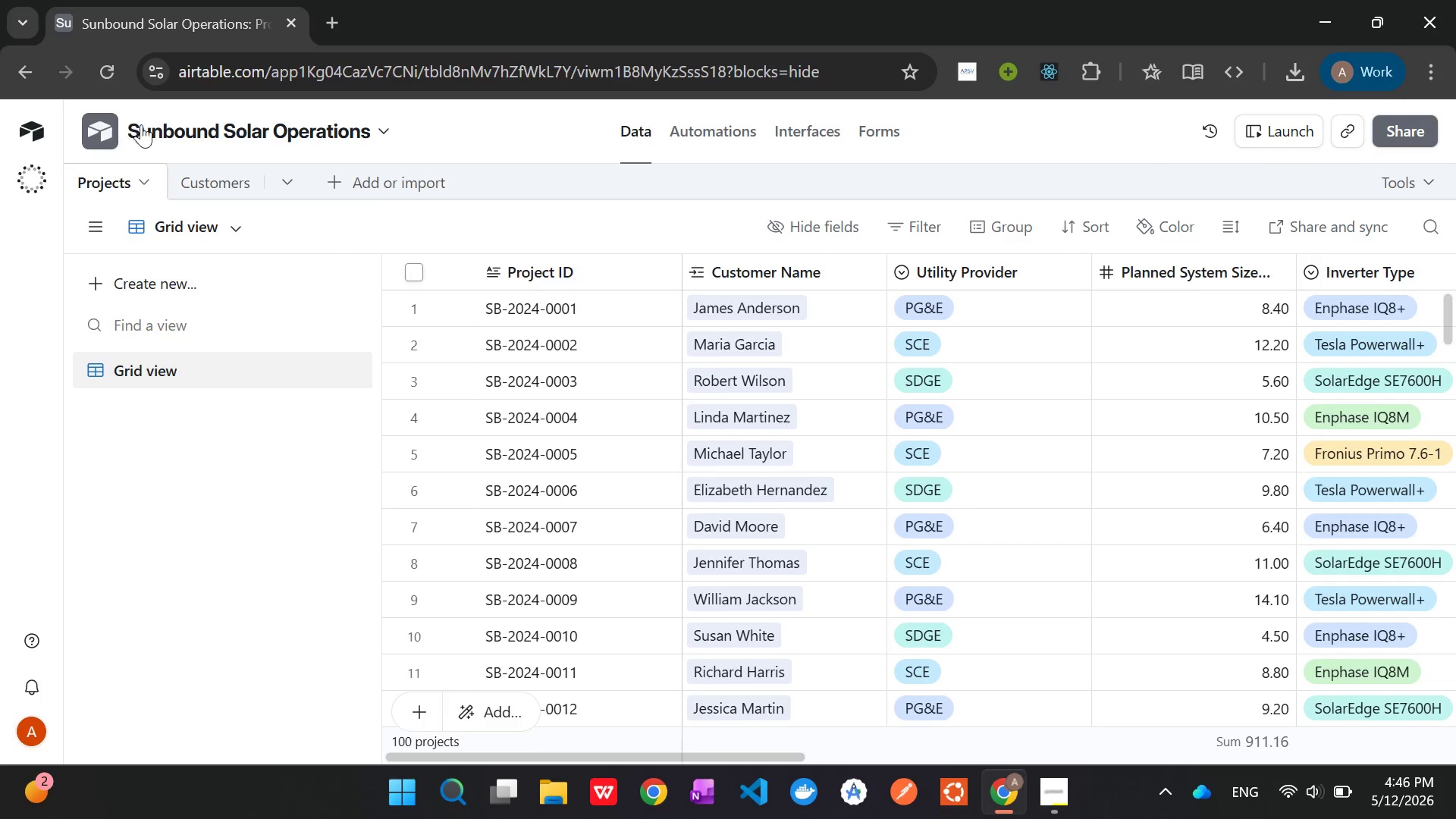 
double_click([153, 115])
 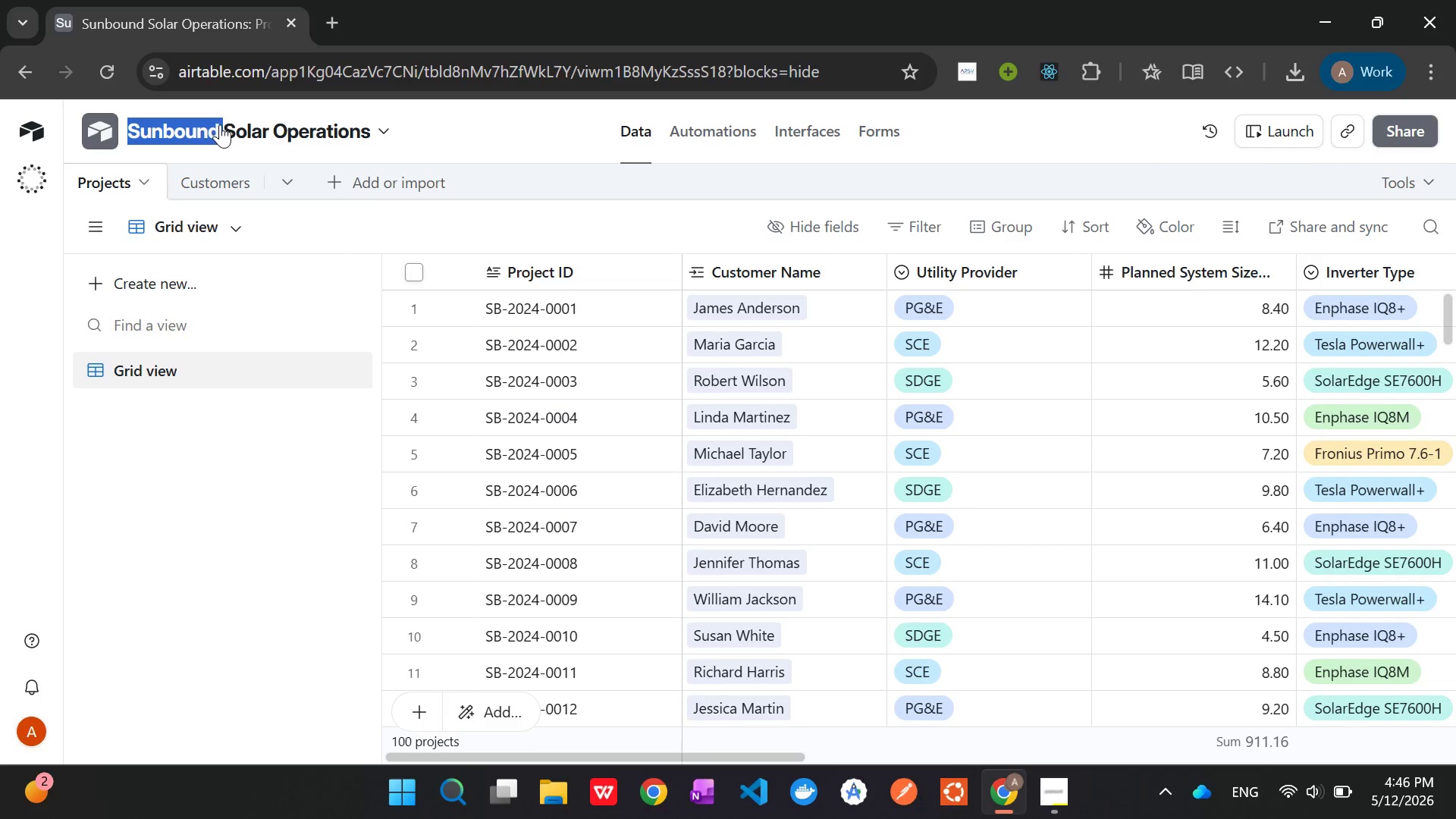 
double_click([221, 124])
 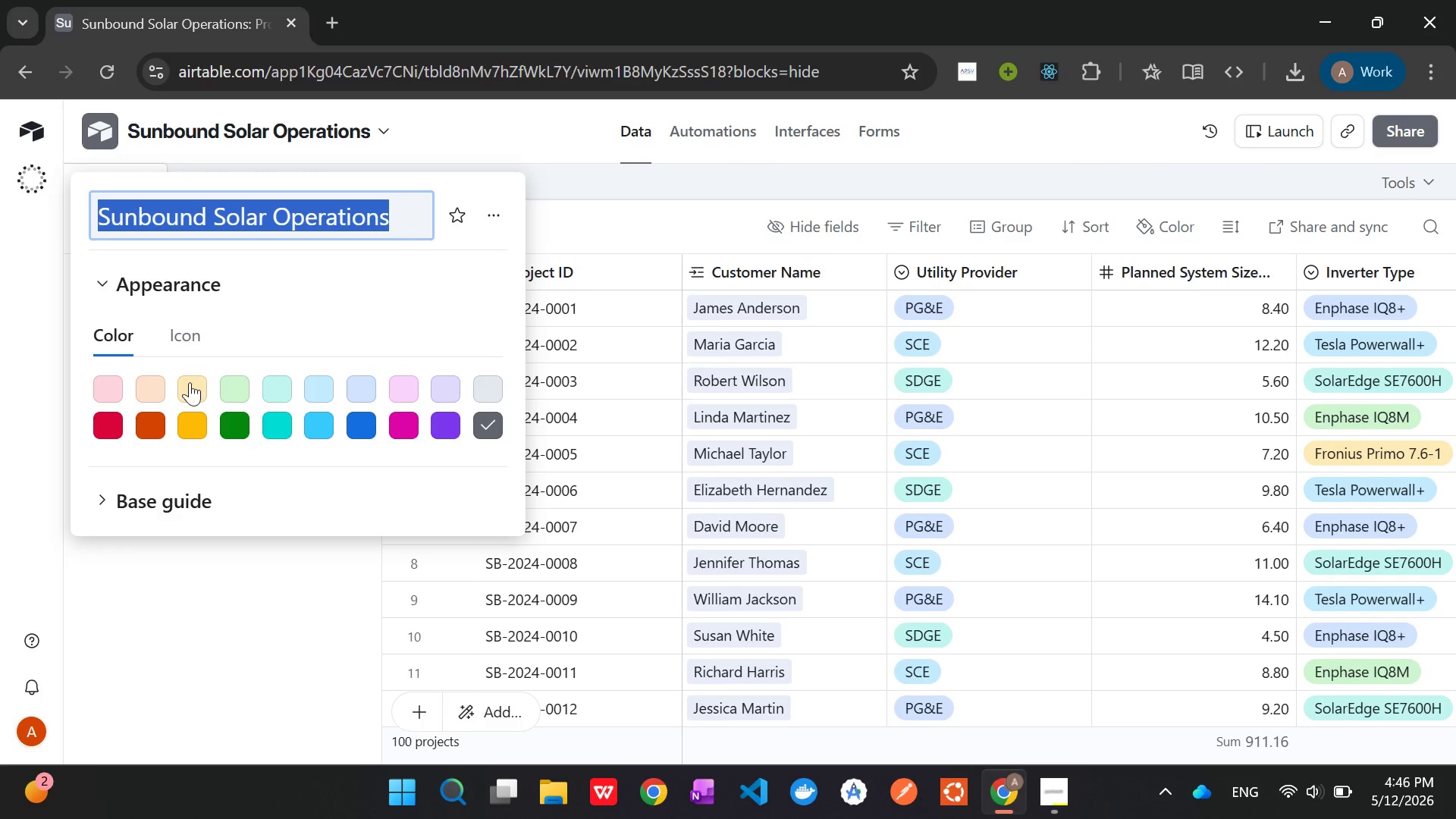 
left_click([155, 414])
 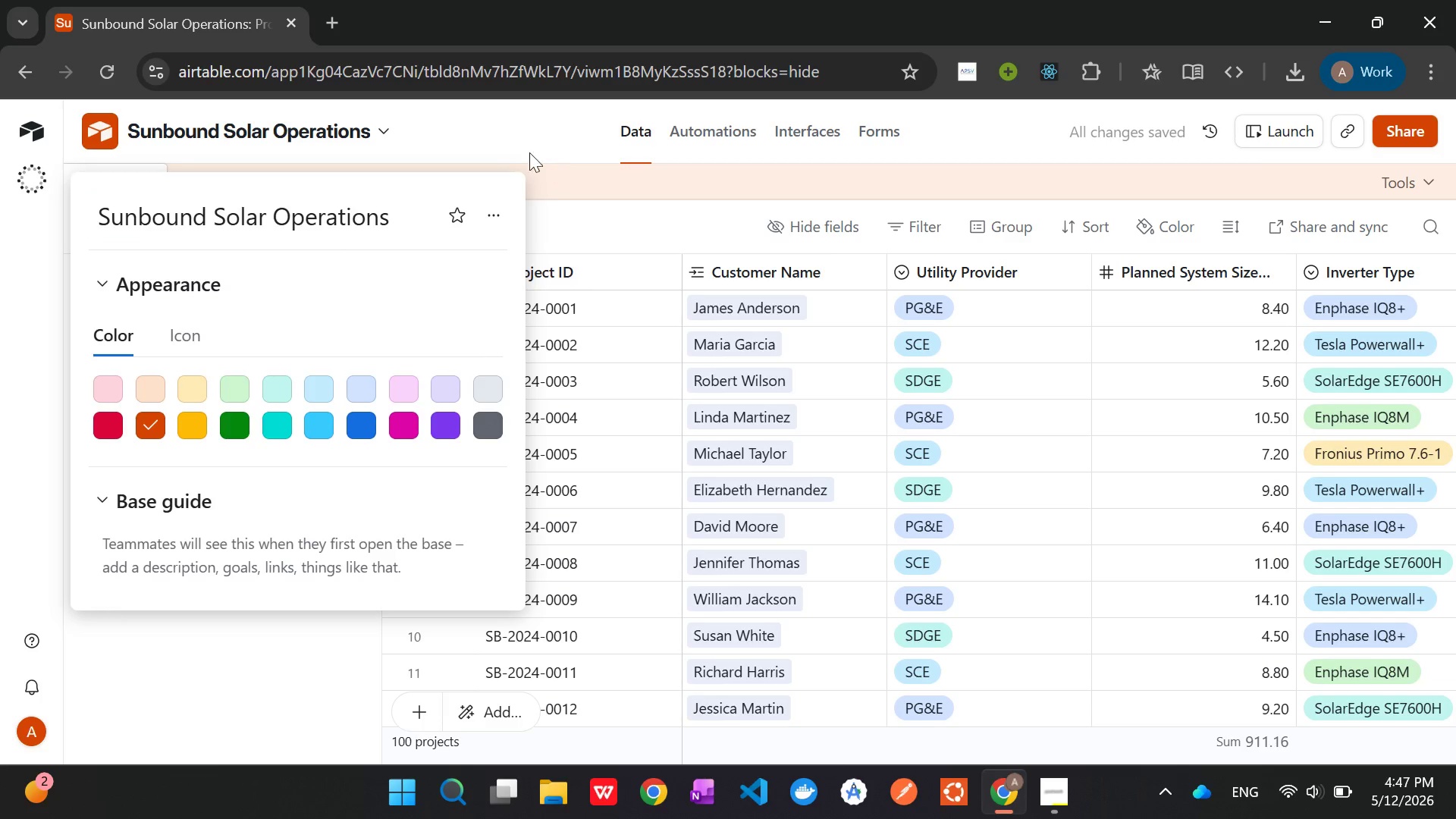 
left_click([516, 131])
 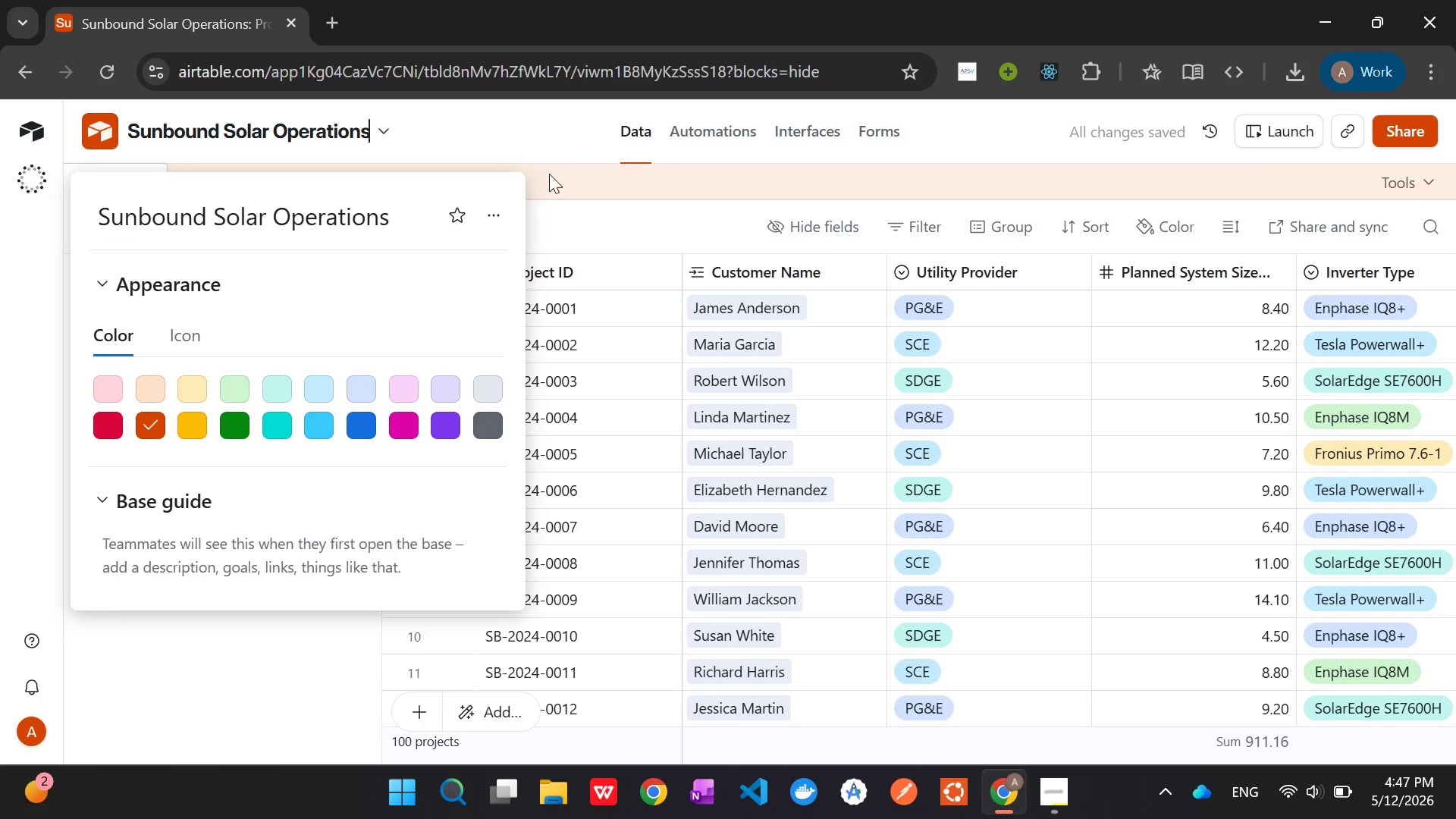 
left_click([564, 193])
 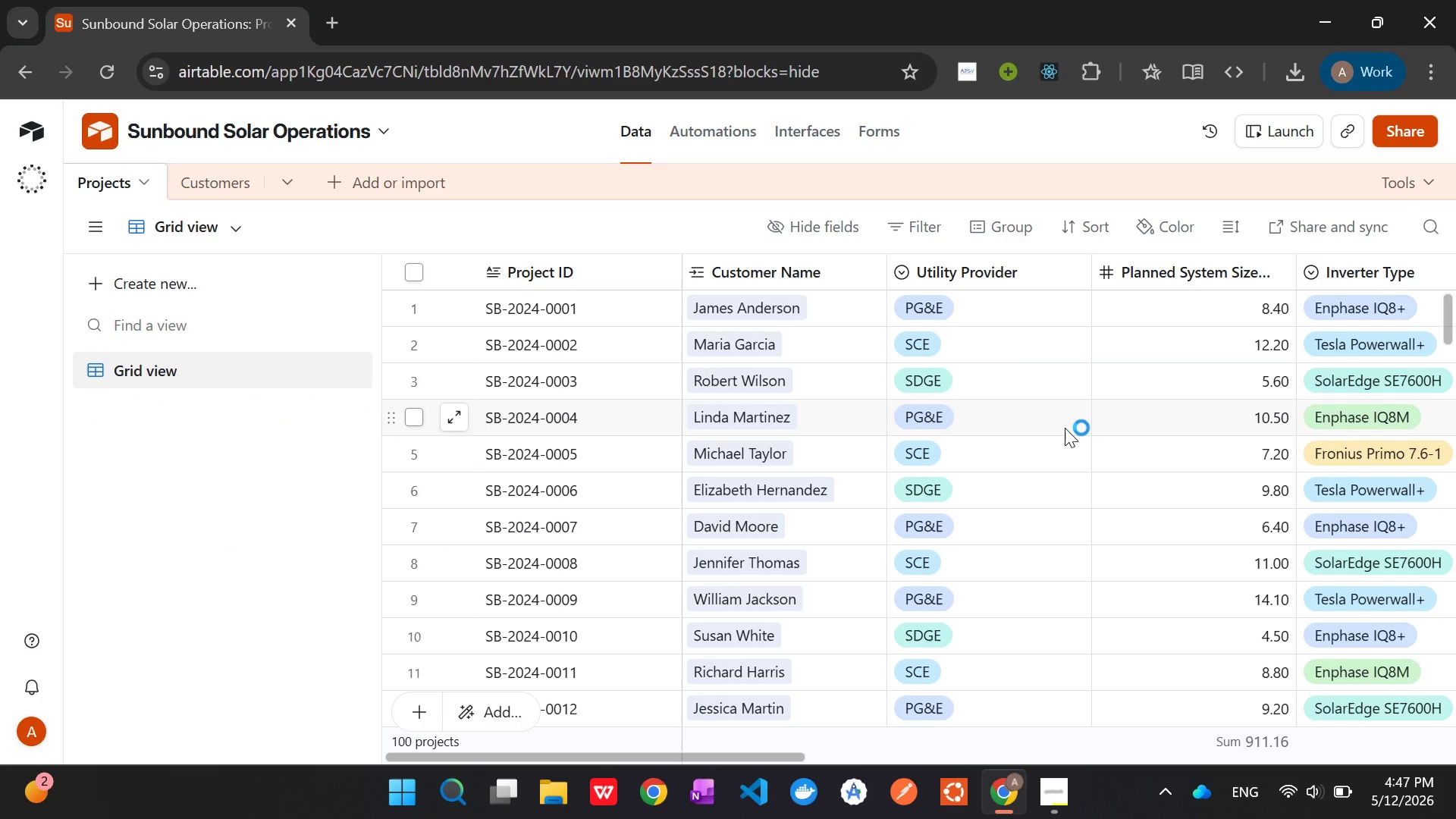 
wait(6.62)
 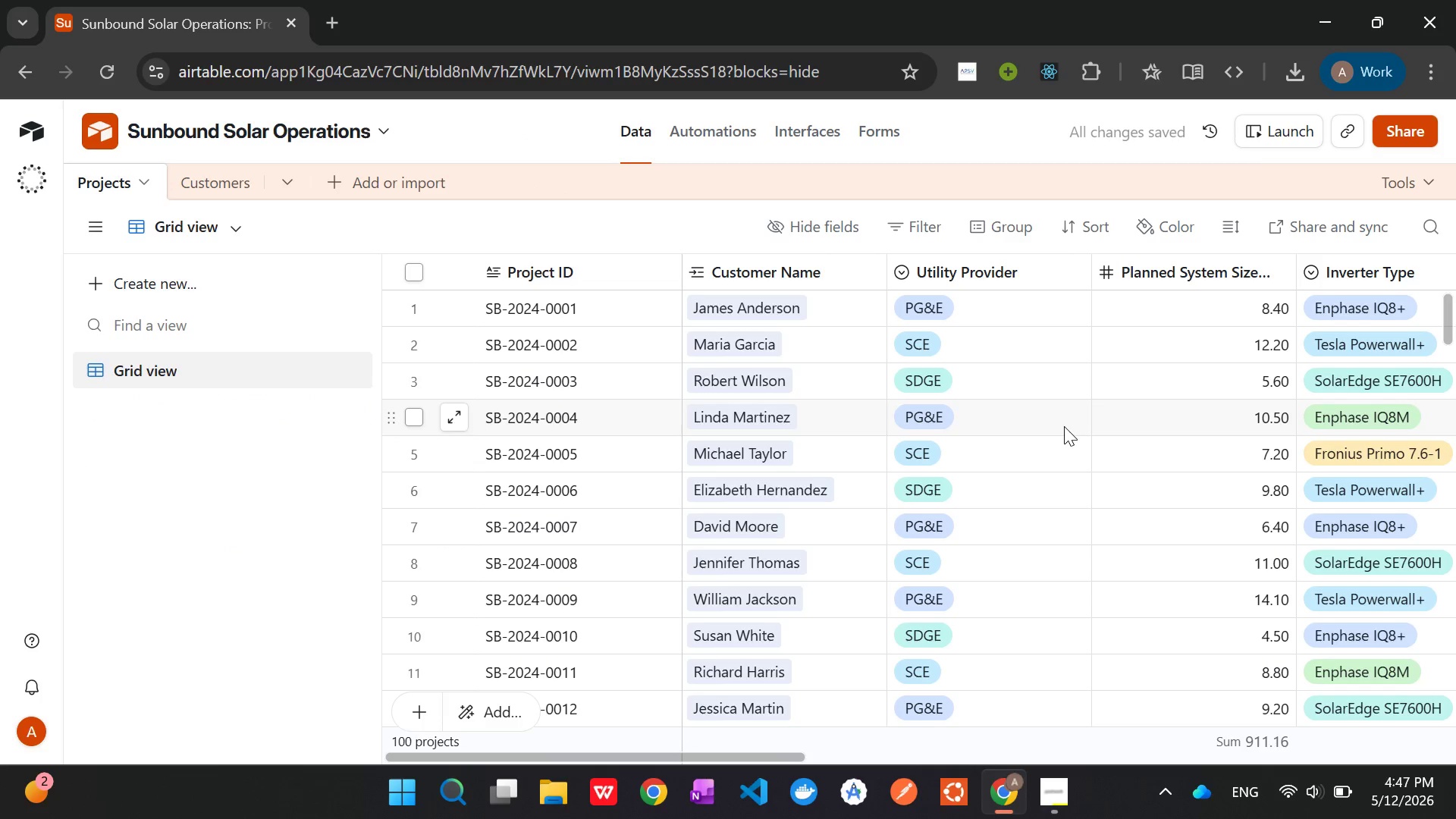 
left_click([202, 165])
 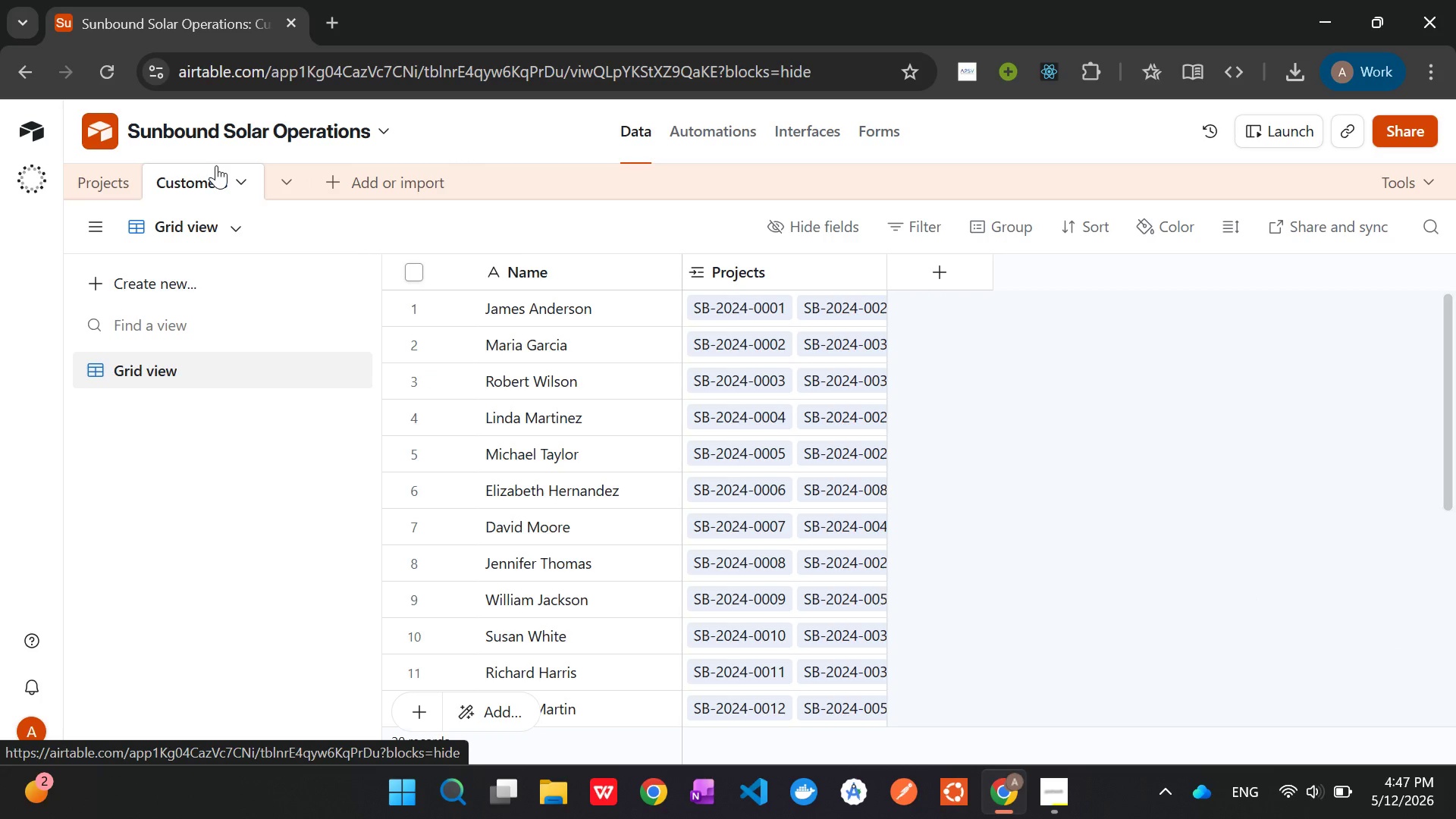 
scroll: coordinate [657, 463], scroll_direction: up, amount: 1.0
 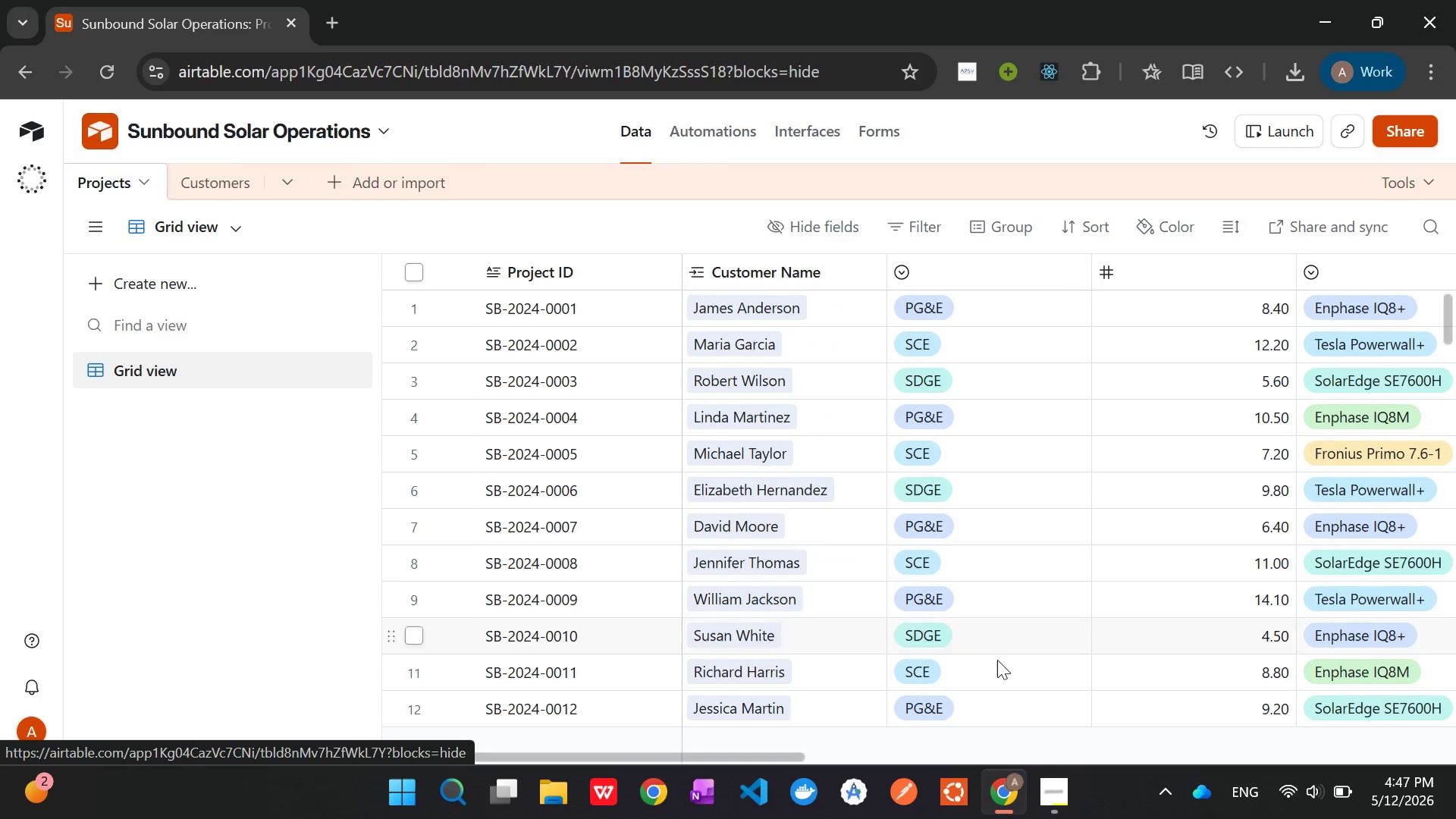 
left_click([1047, 783])